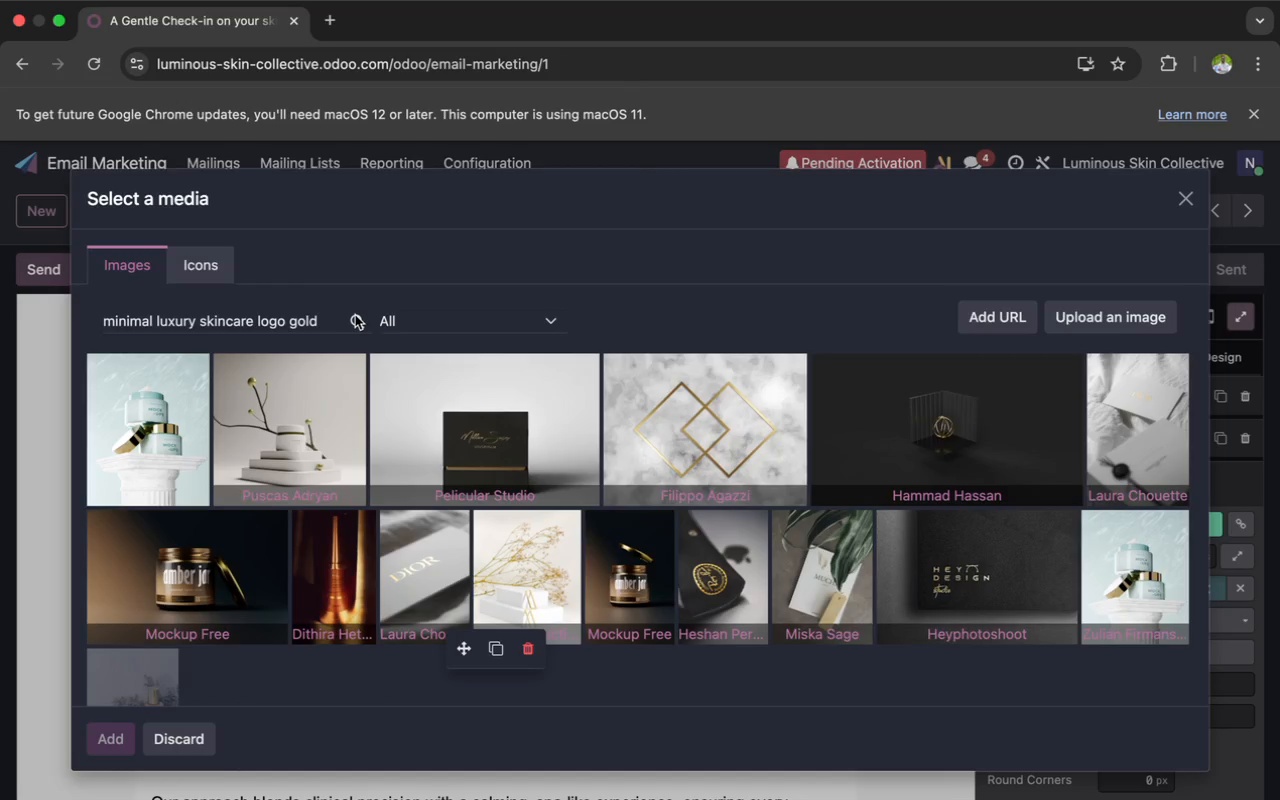 
left_click([358, 318])
 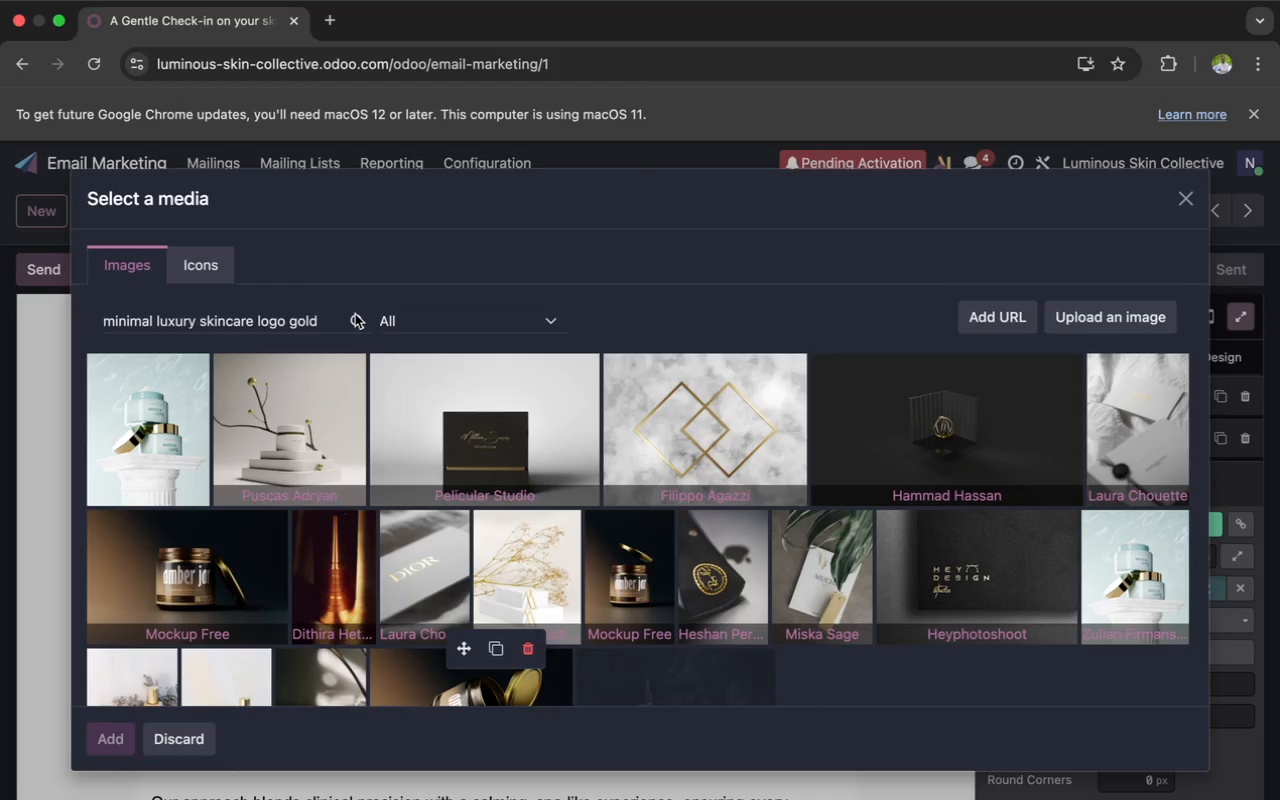 
left_click([354, 313])
 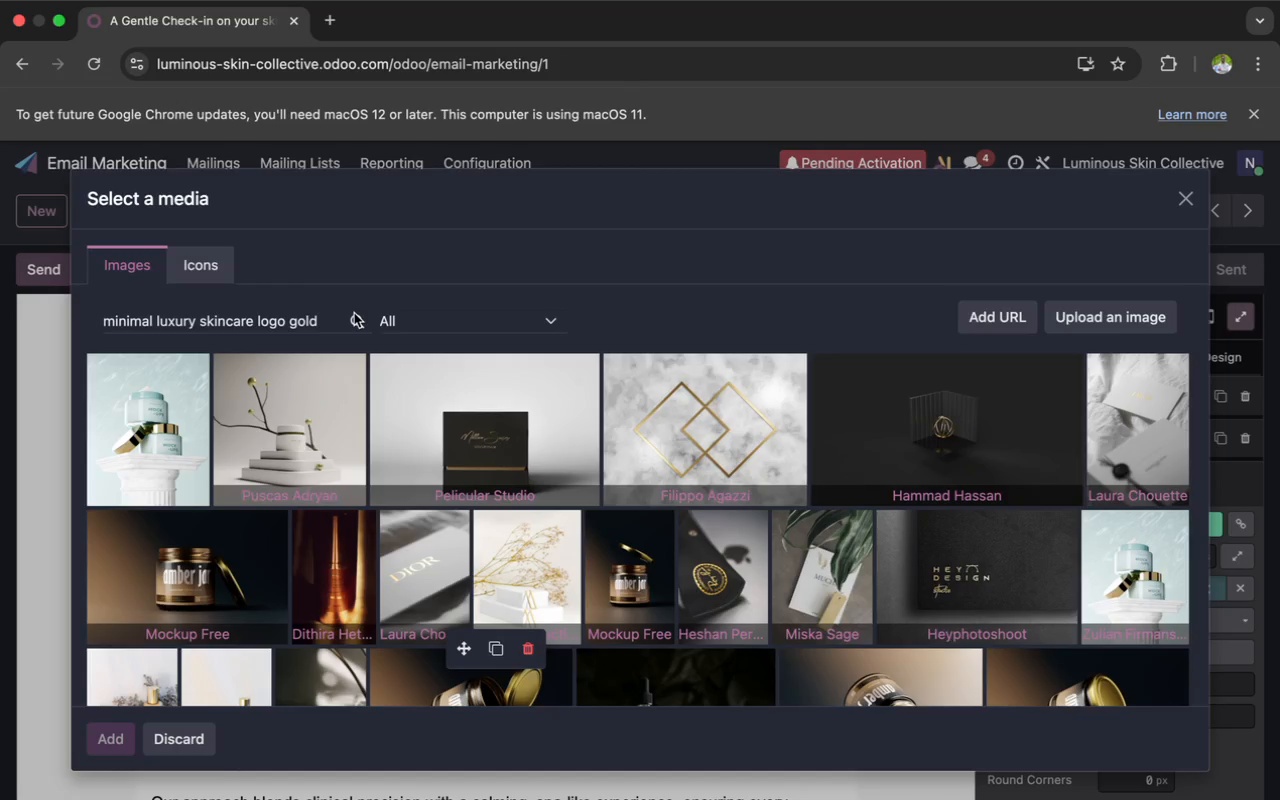 
left_click_drag(start_coordinate=[354, 313], to_coordinate=[350, 306])
 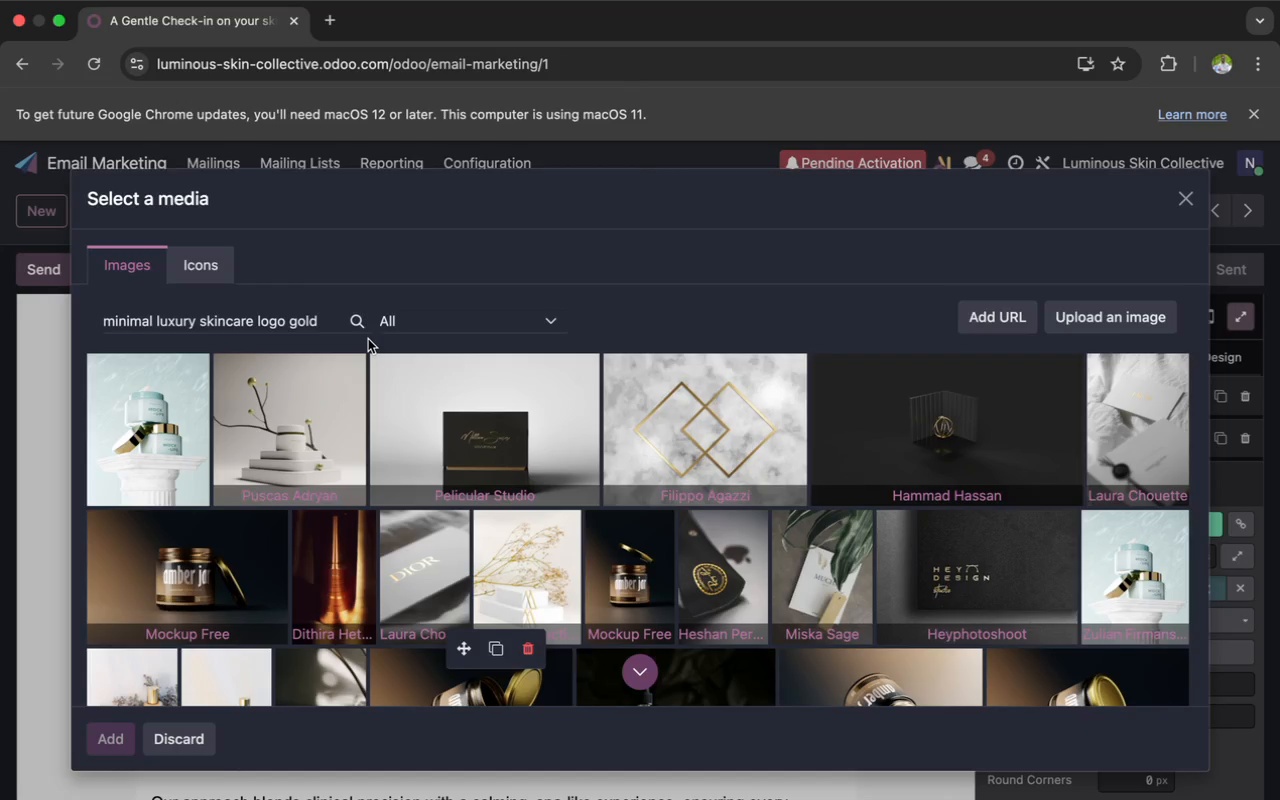 
wait(10.27)
 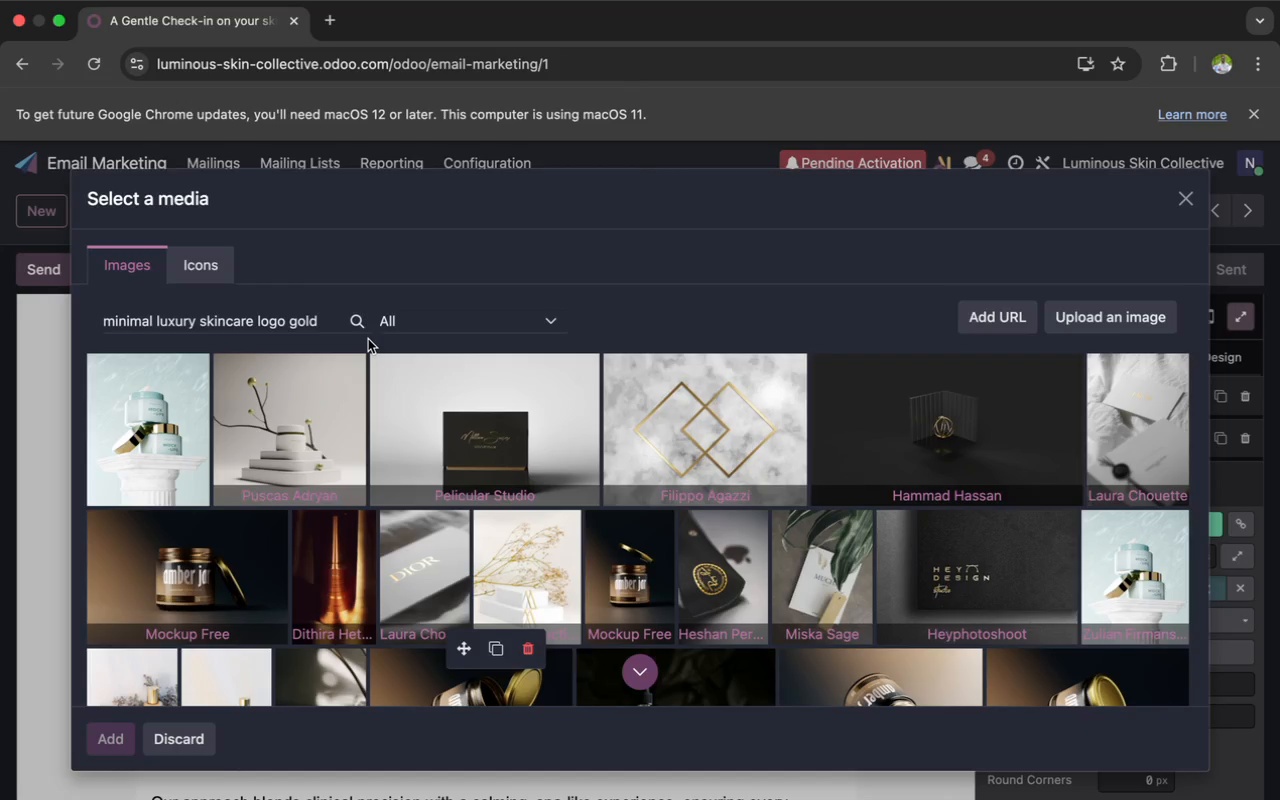 
scroll: coordinate [390, 427], scroll_direction: down, amount: 14.0
 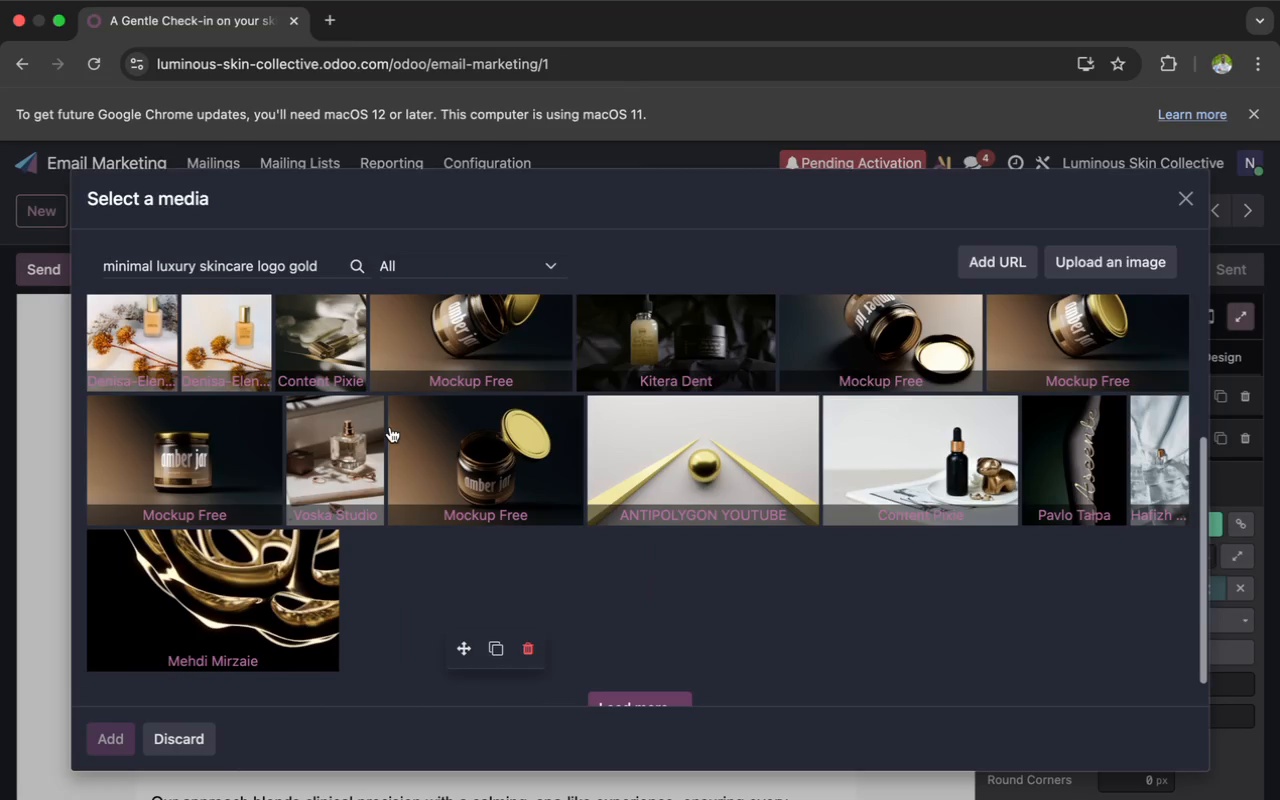 
scroll: coordinate [390, 427], scroll_direction: up, amount: 3.0
 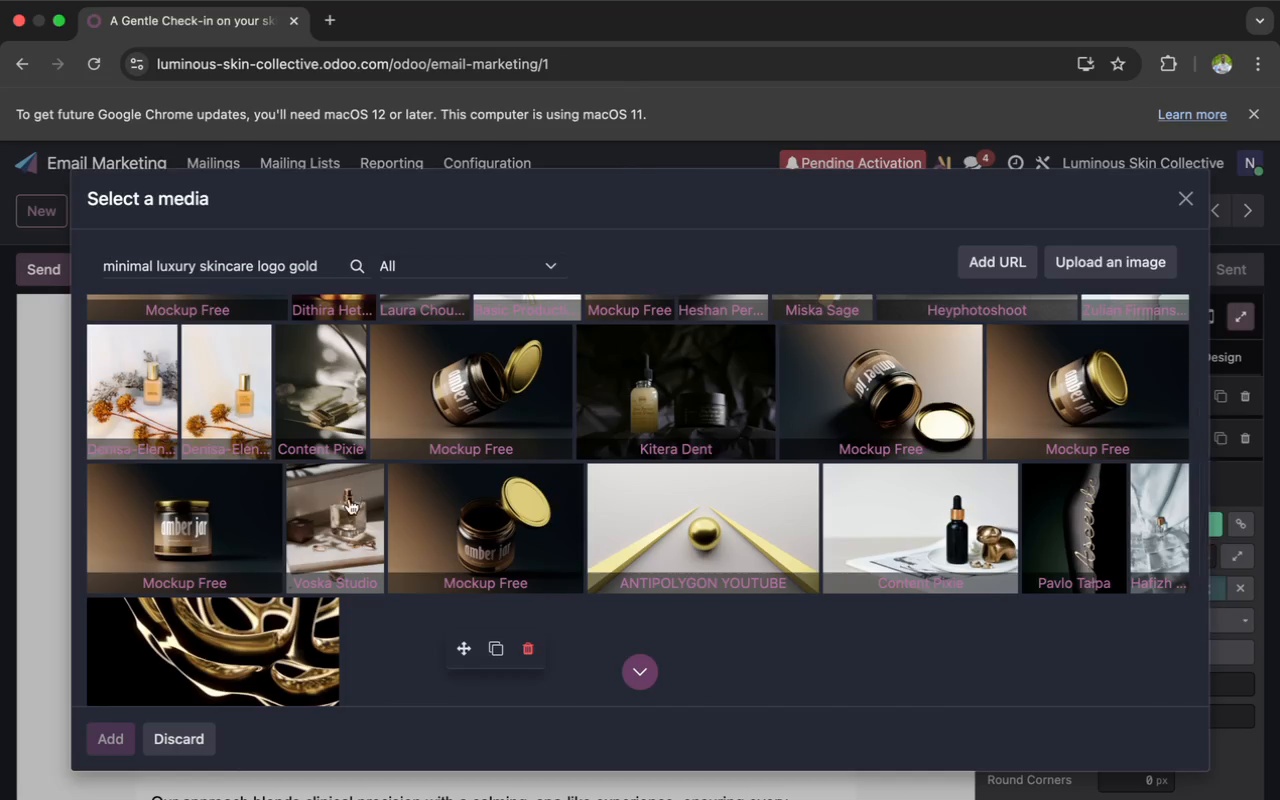 
left_click([346, 504])
 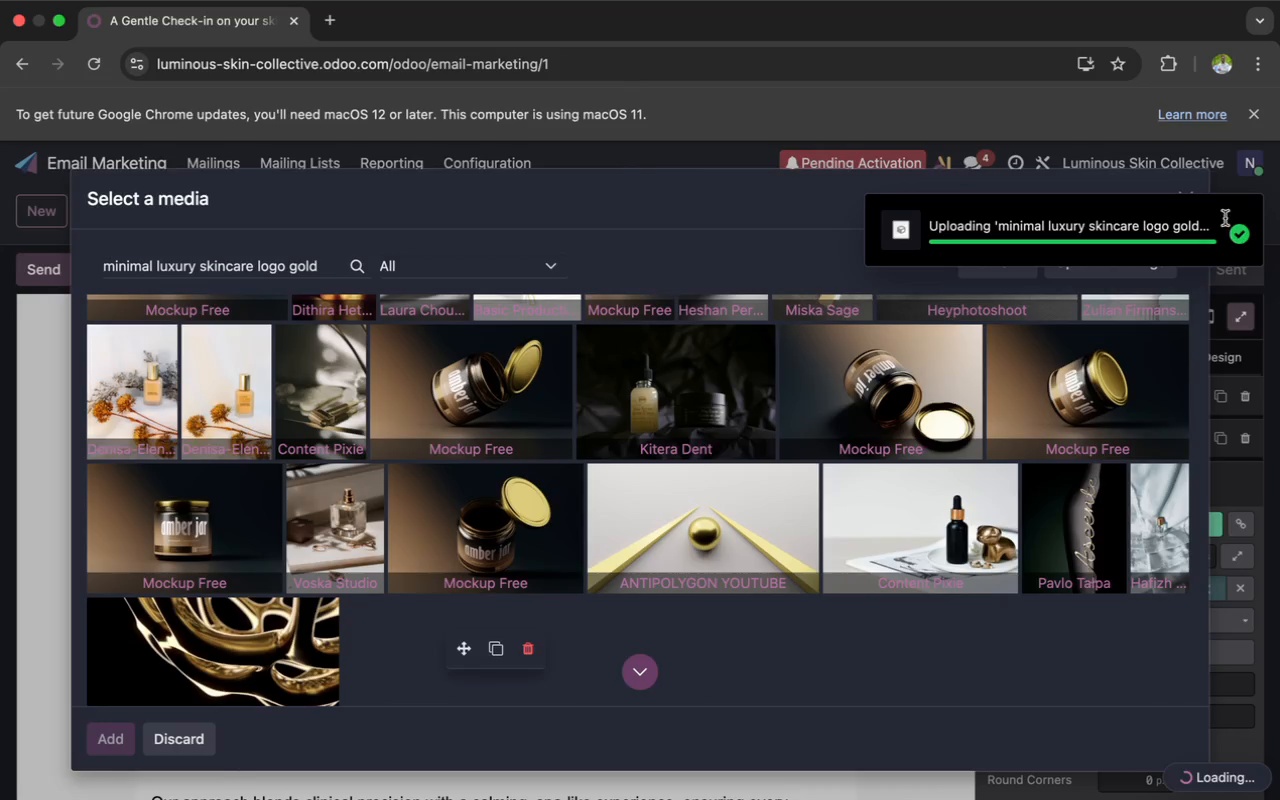 
left_click([1233, 233])
 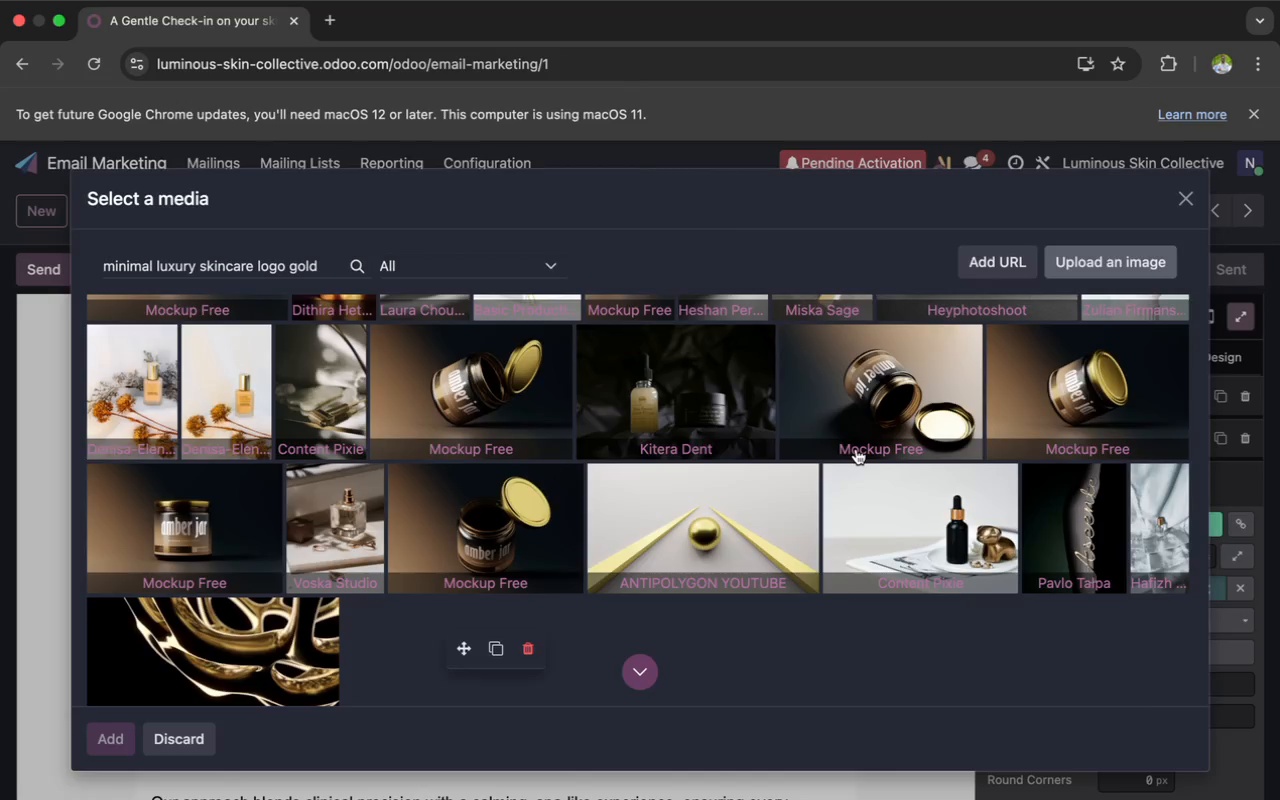 
scroll: coordinate [832, 456], scroll_direction: up, amount: 1.0
 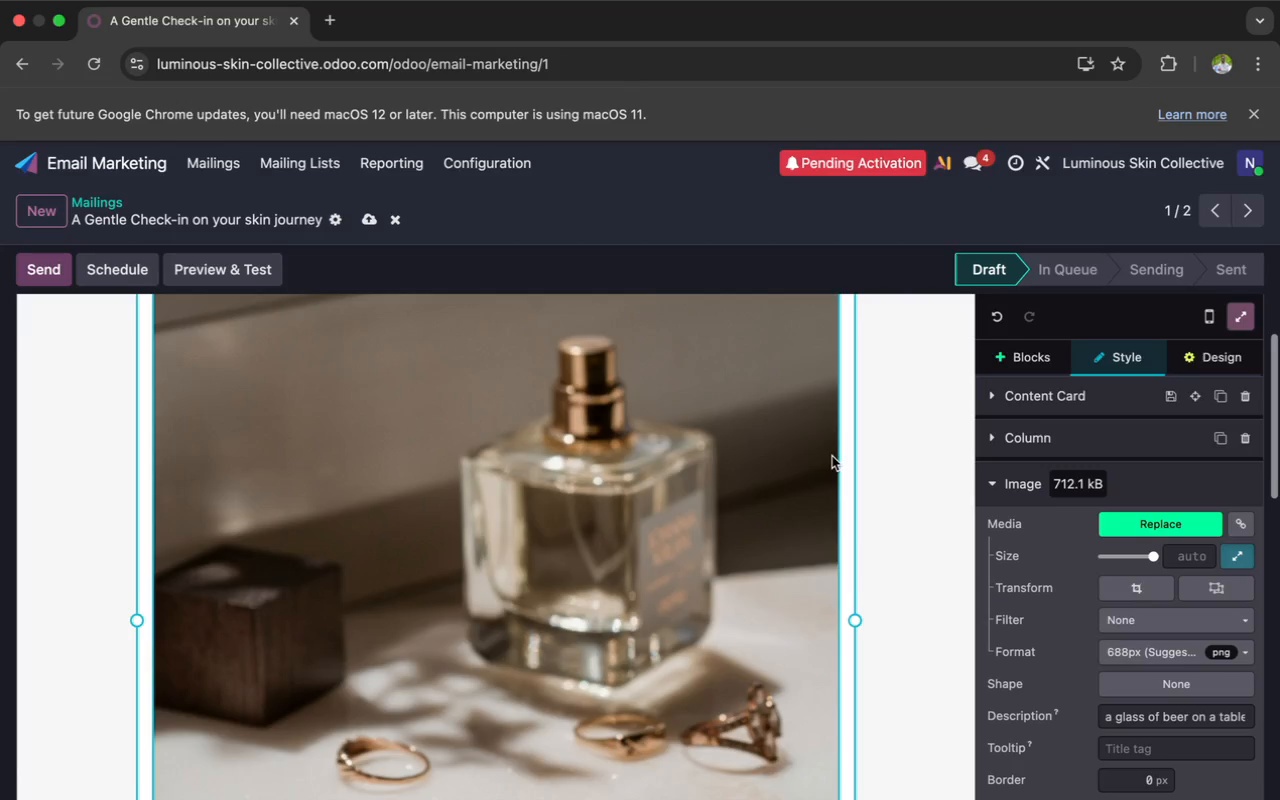 
scroll: coordinate [796, 514], scroll_direction: down, amount: 55.0
 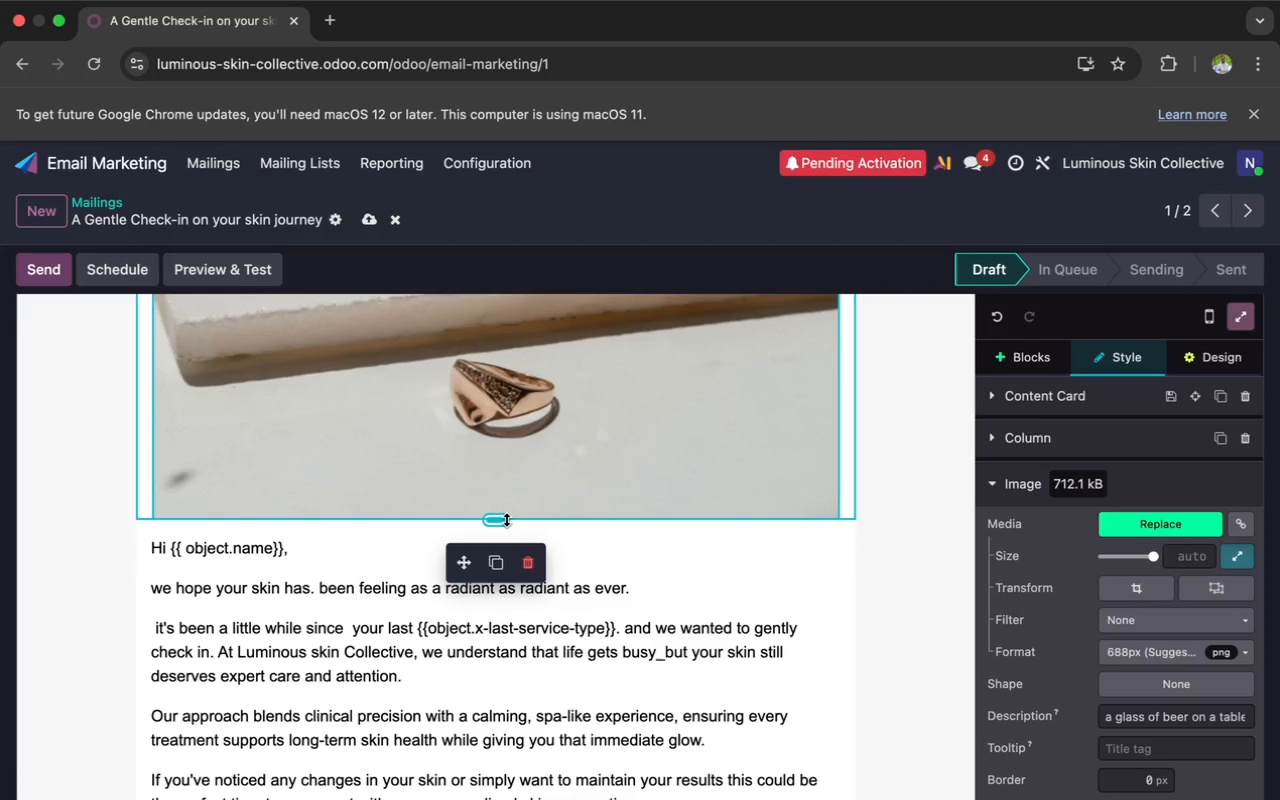 
left_click_drag(start_coordinate=[506, 519], to_coordinate=[496, 528])
 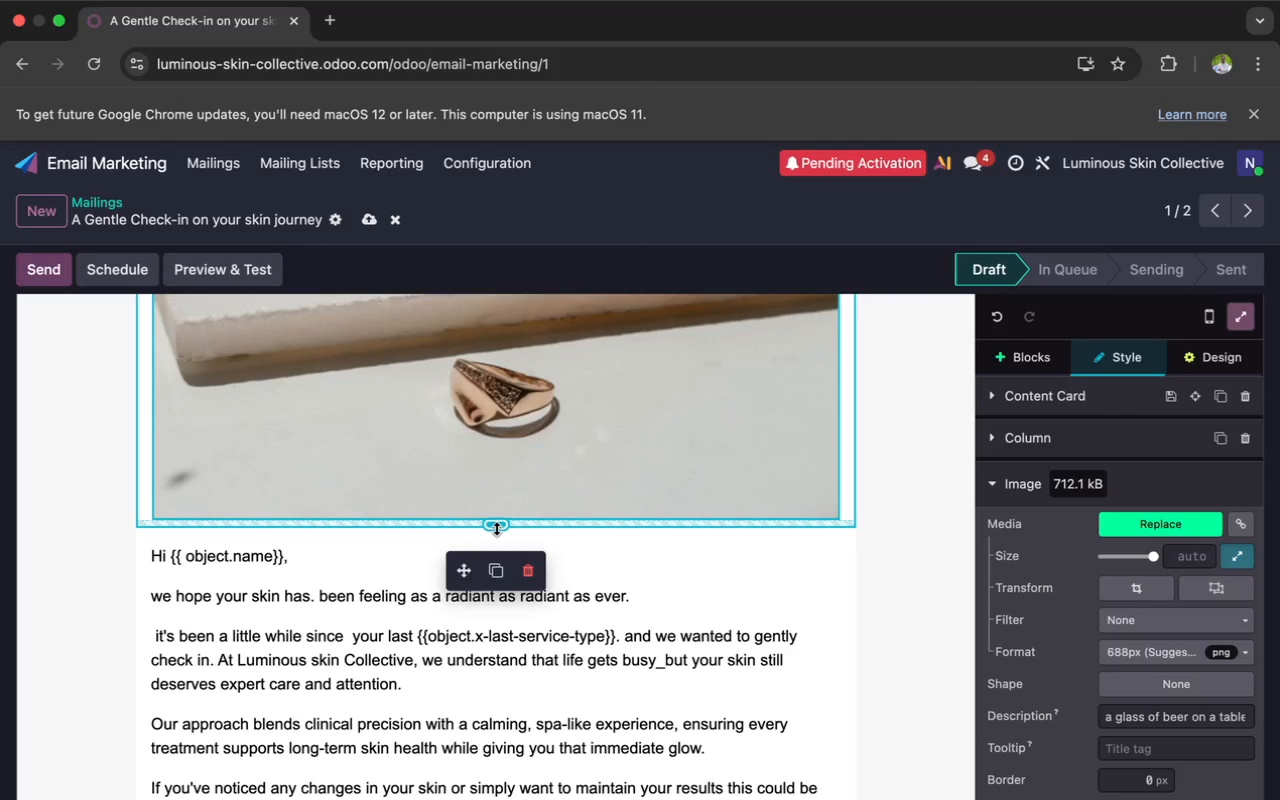 
scroll: coordinate [489, 537], scroll_direction: down, amount: 17.0
 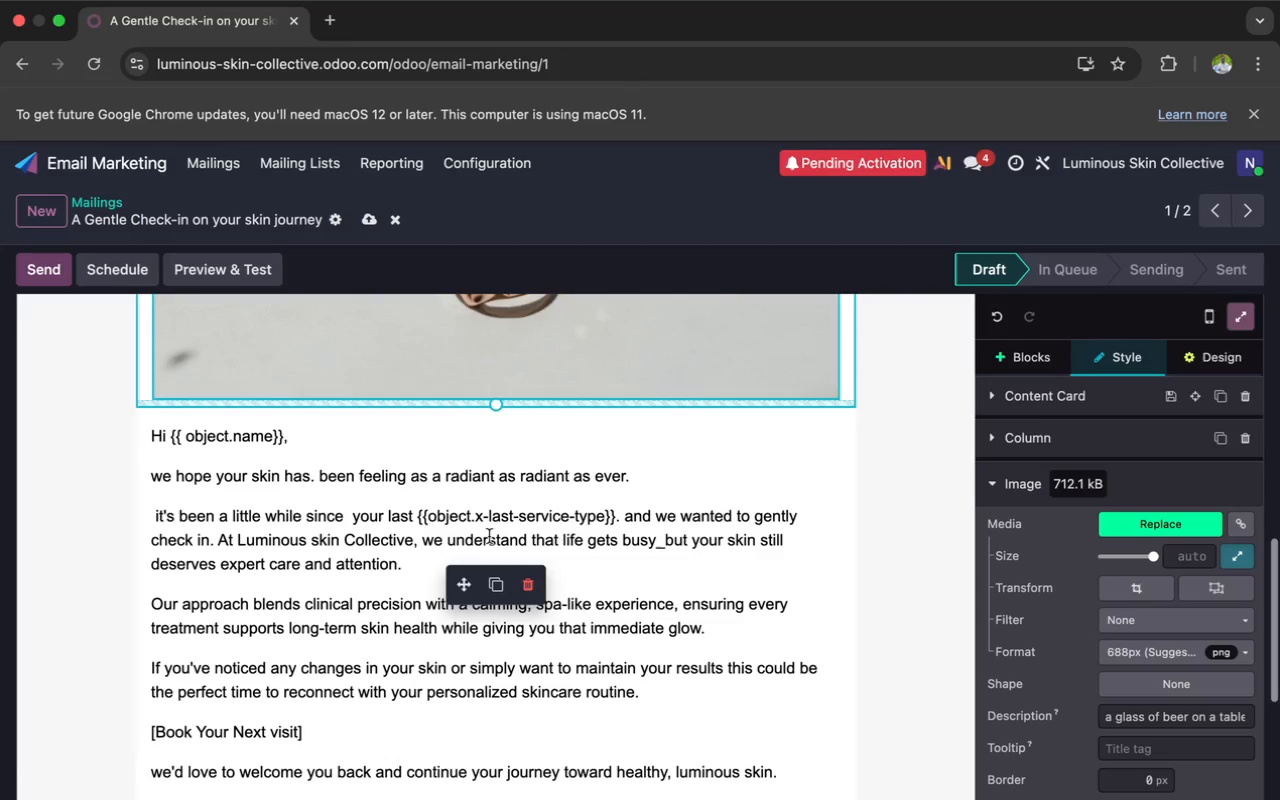 
scroll: coordinate [492, 543], scroll_direction: up, amount: 18.0
 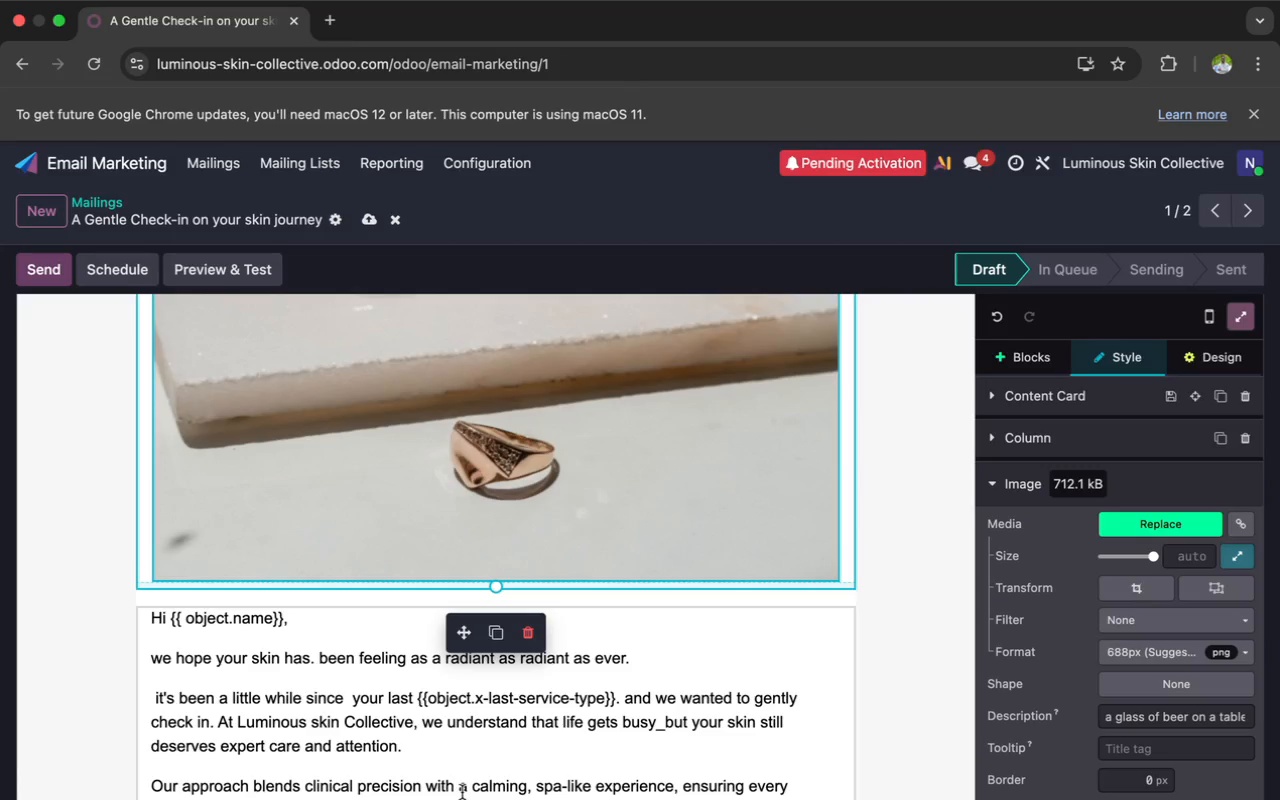 
wait(8.37)
 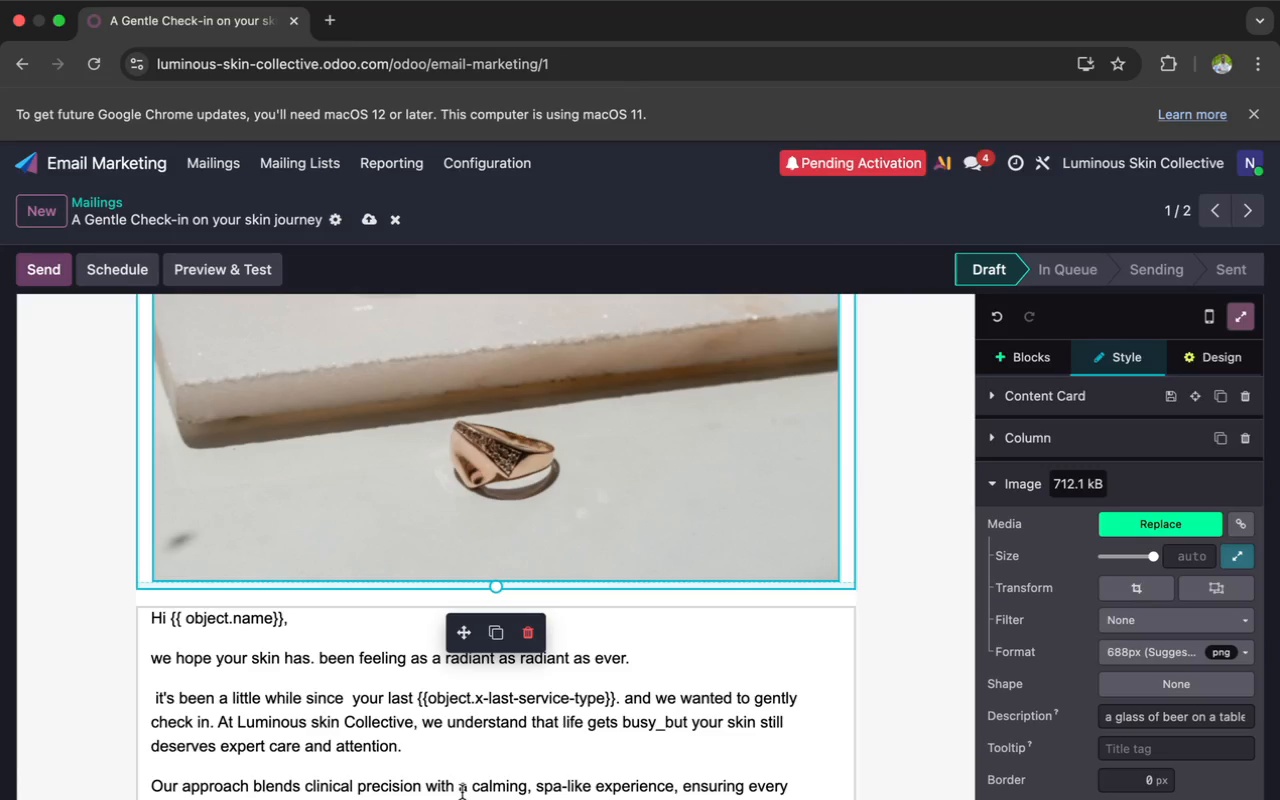 
scroll: coordinate [822, 495], scroll_direction: up, amount: 38.0
 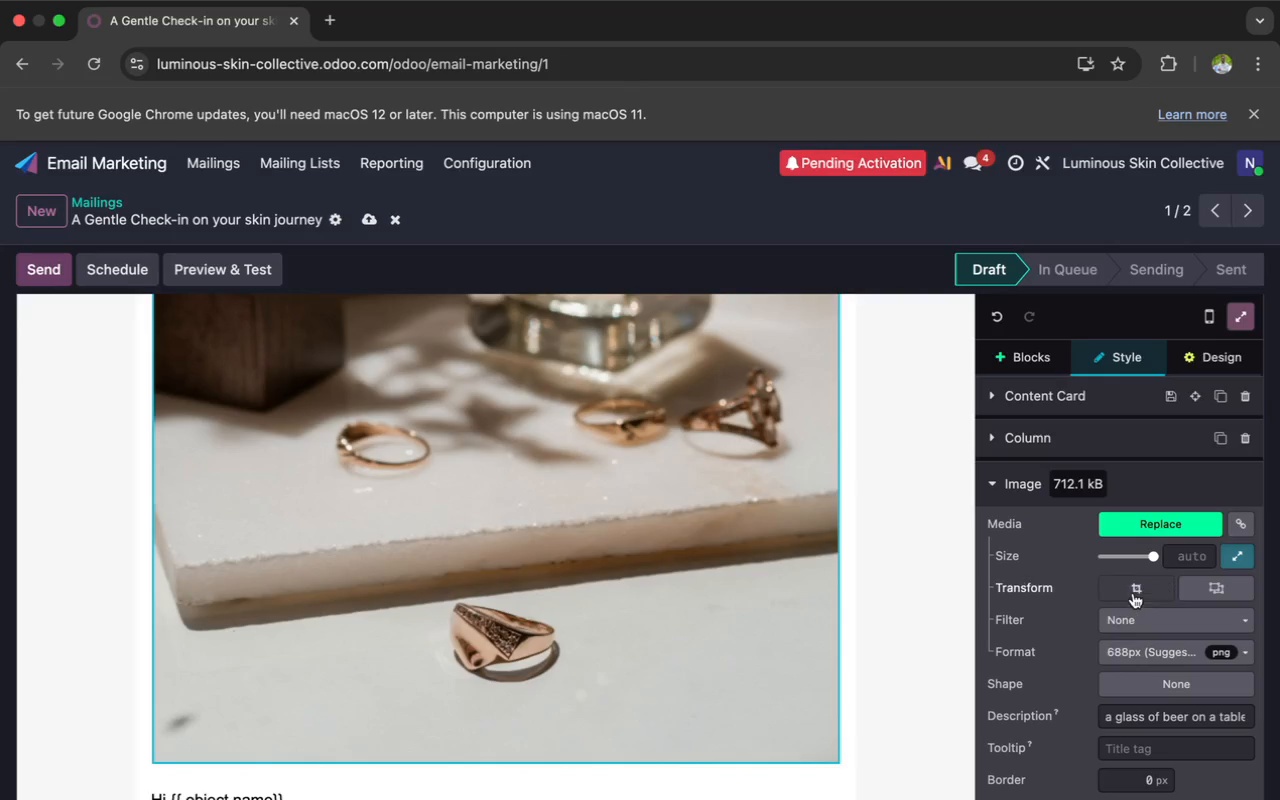 
left_click([1133, 593])
 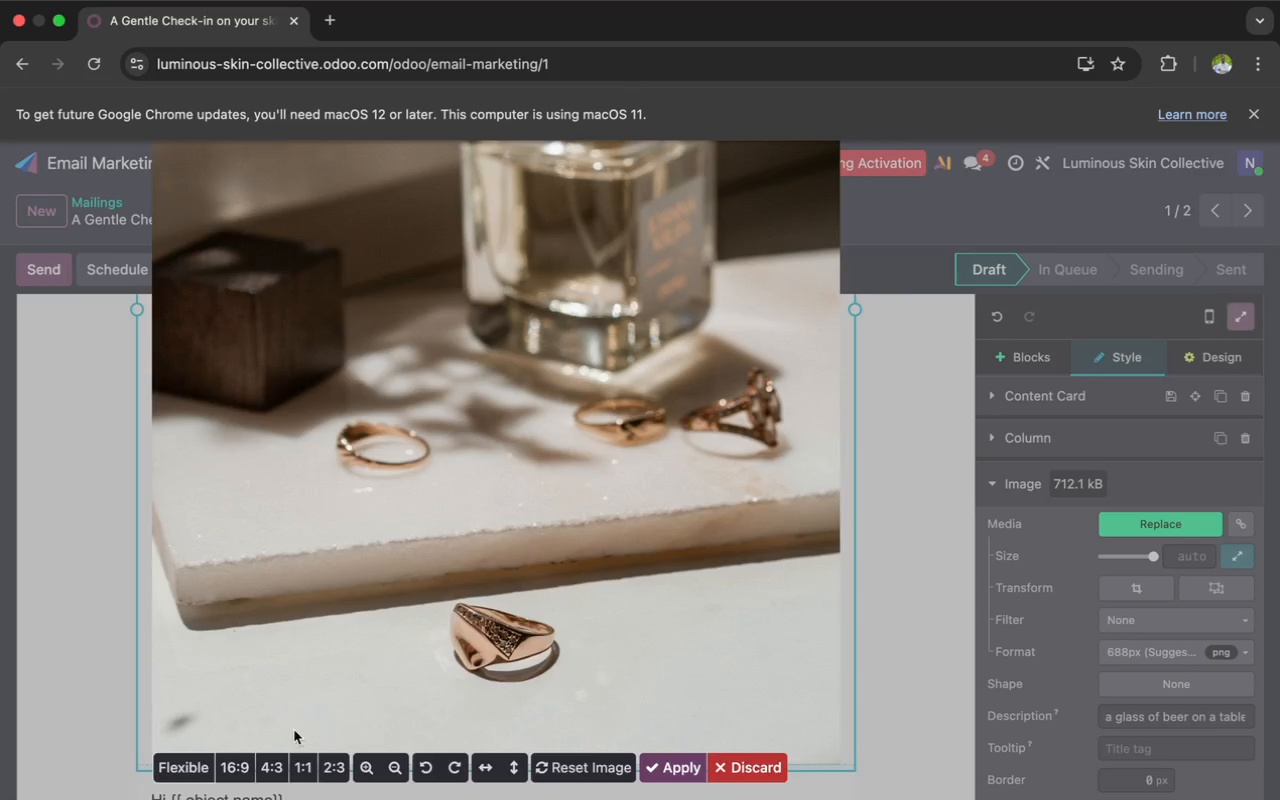 
left_click([240, 764])
 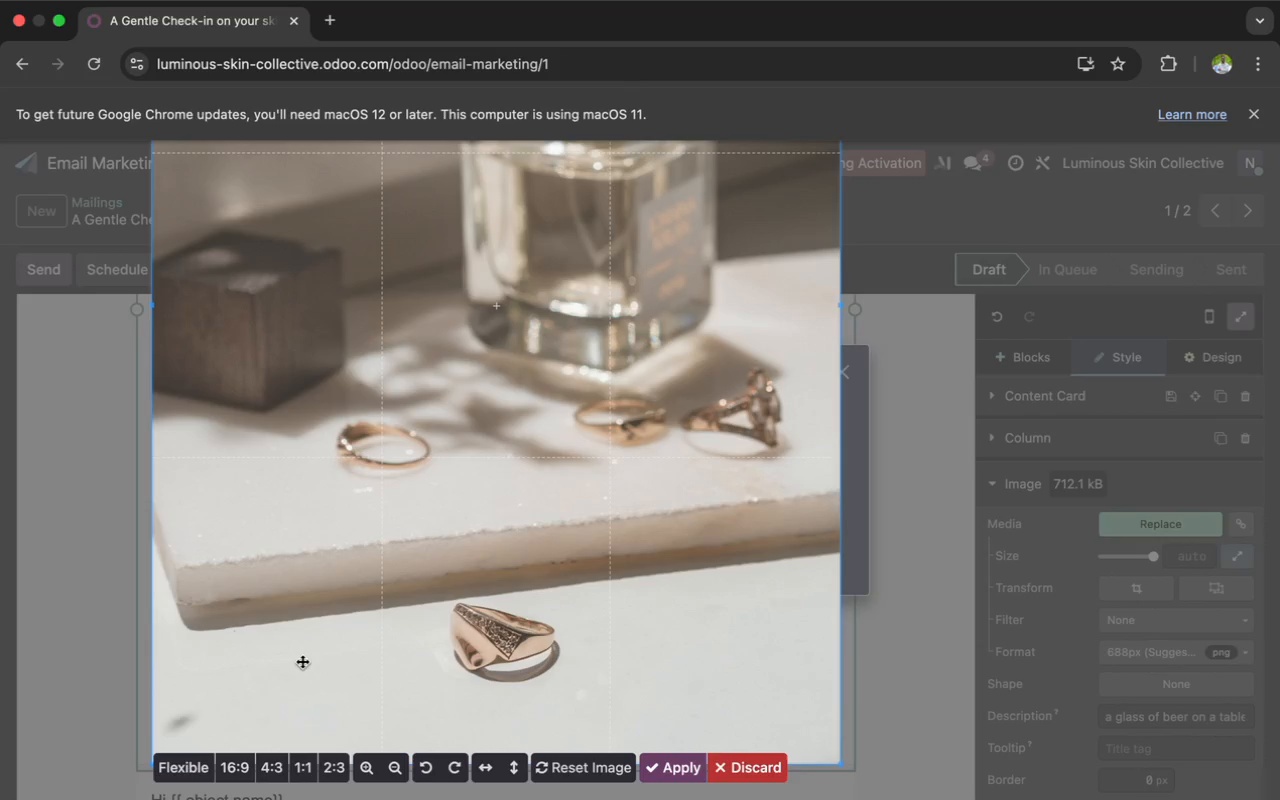 
scroll: coordinate [281, 588], scroll_direction: down, amount: 14.0
 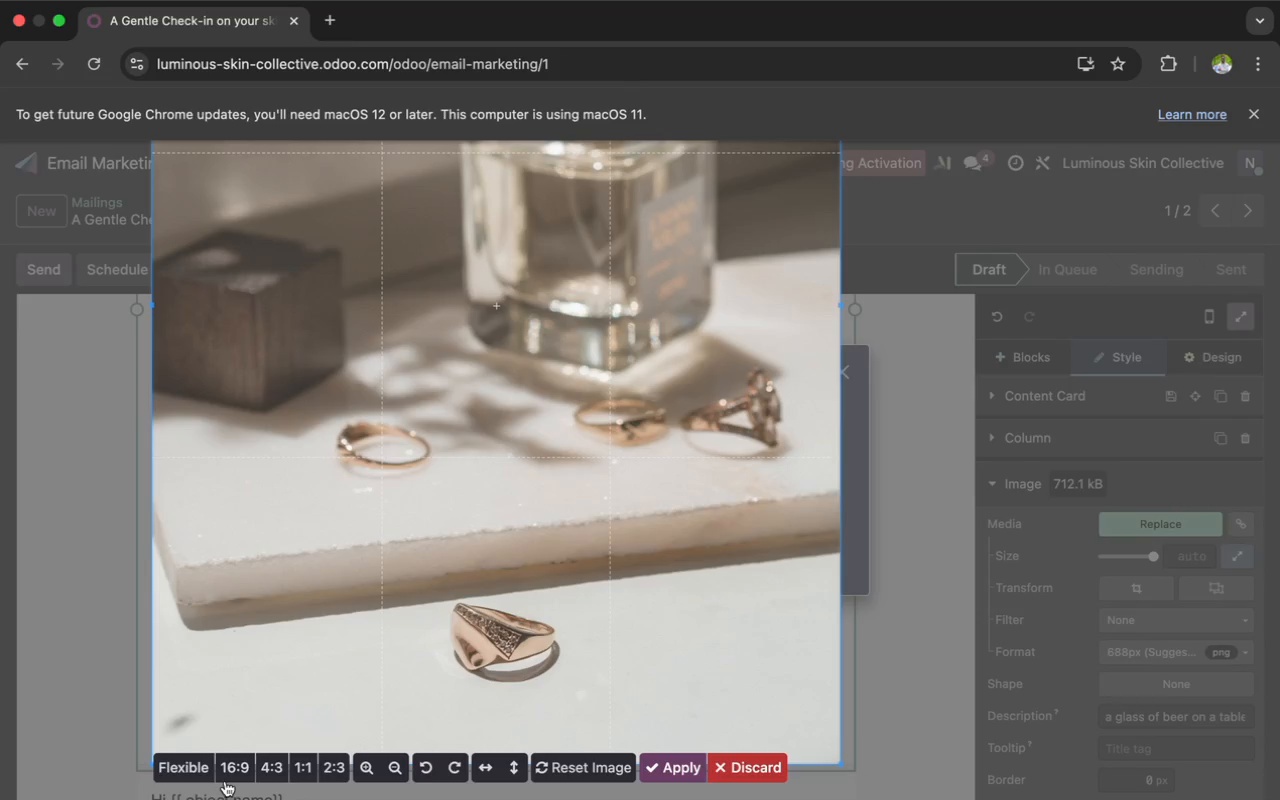 
left_click([230, 762])
 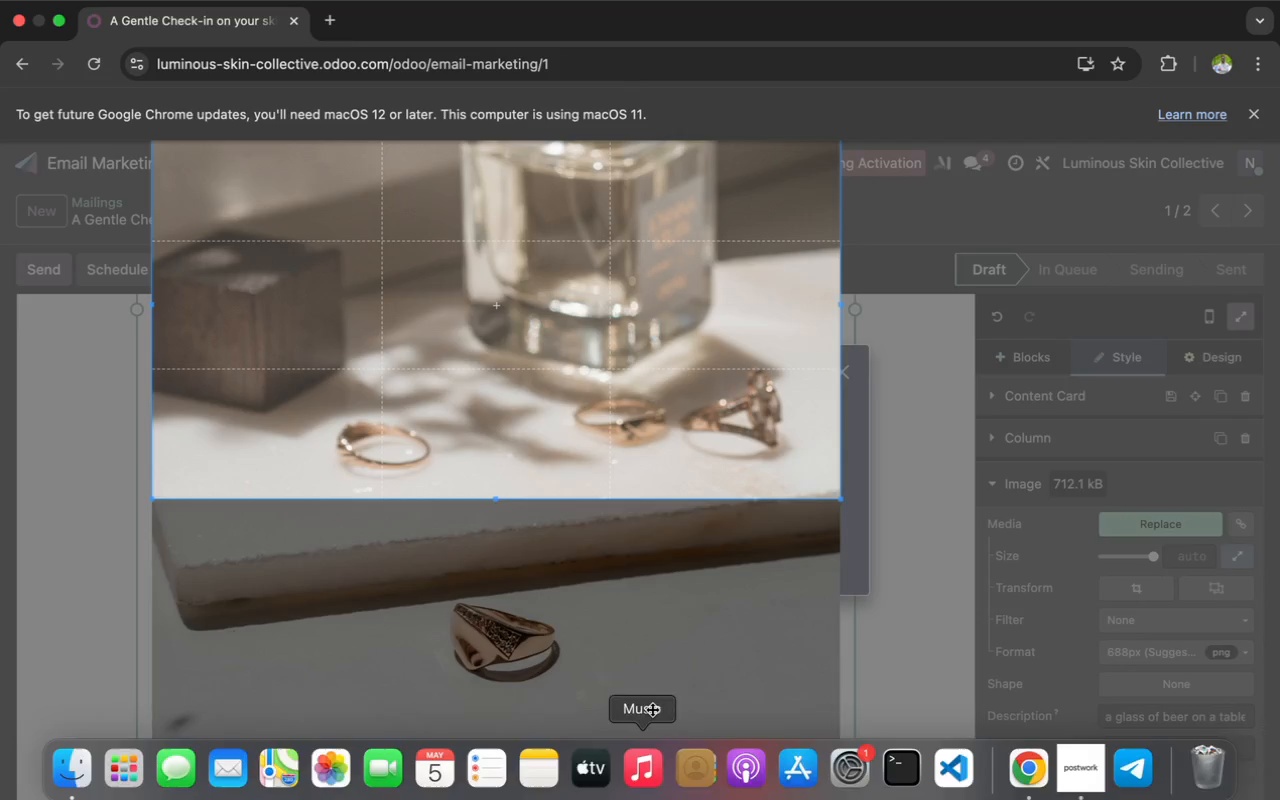 
left_click([656, 763])
 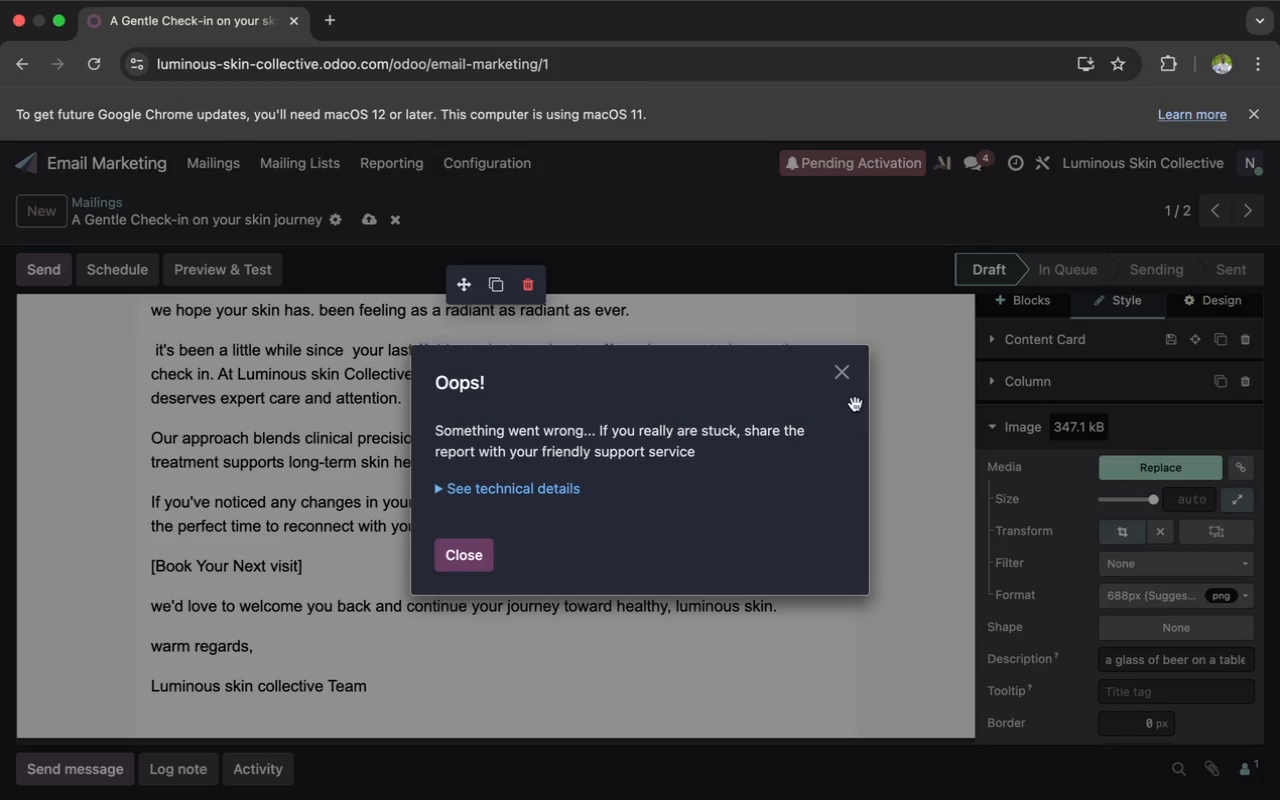 
left_click([846, 375])
 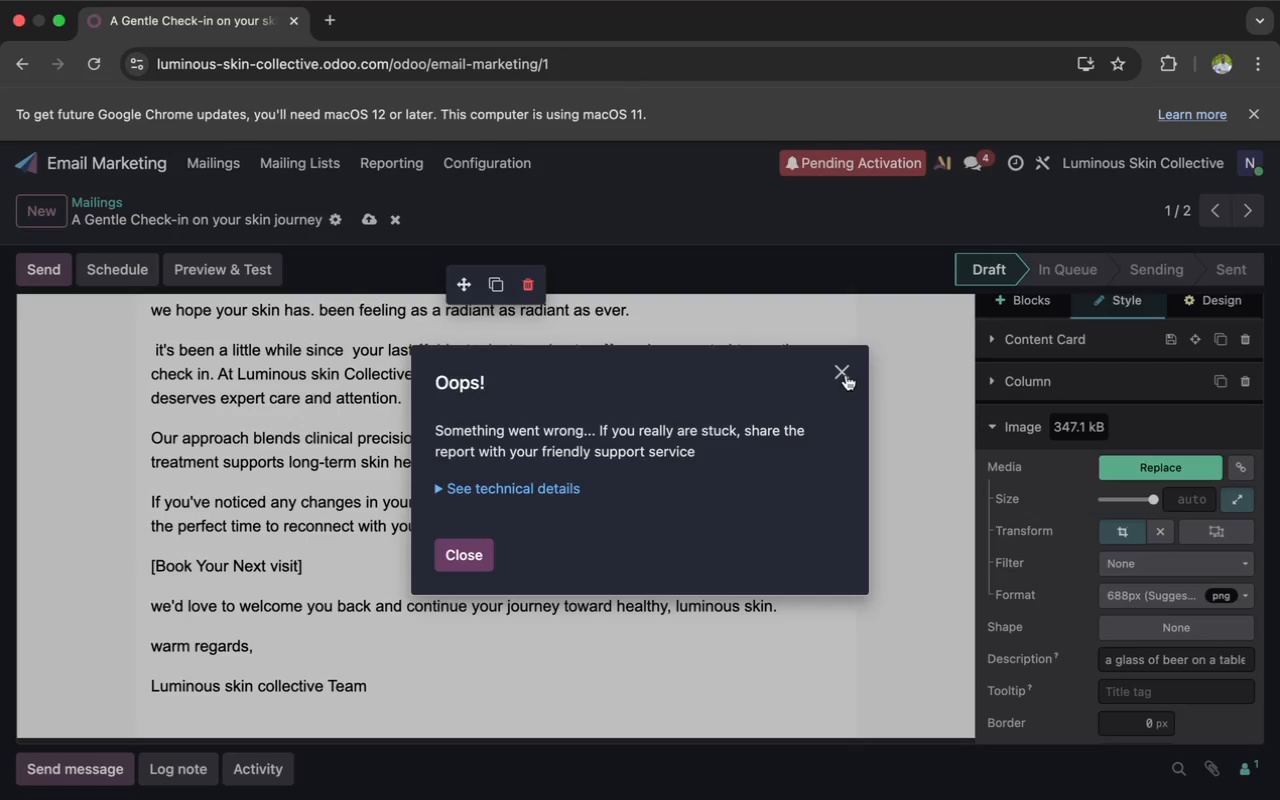 
mouse_move([845, 377])
 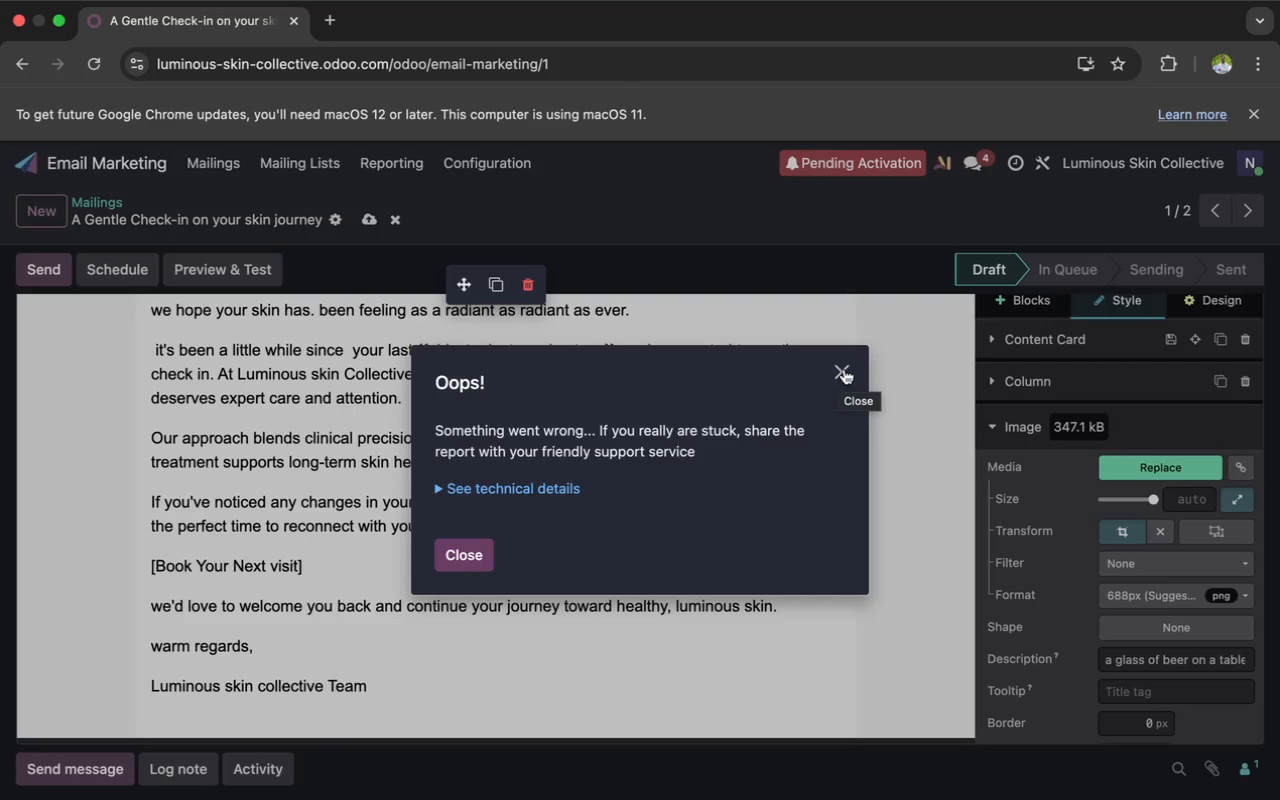 
left_click([843, 368])
 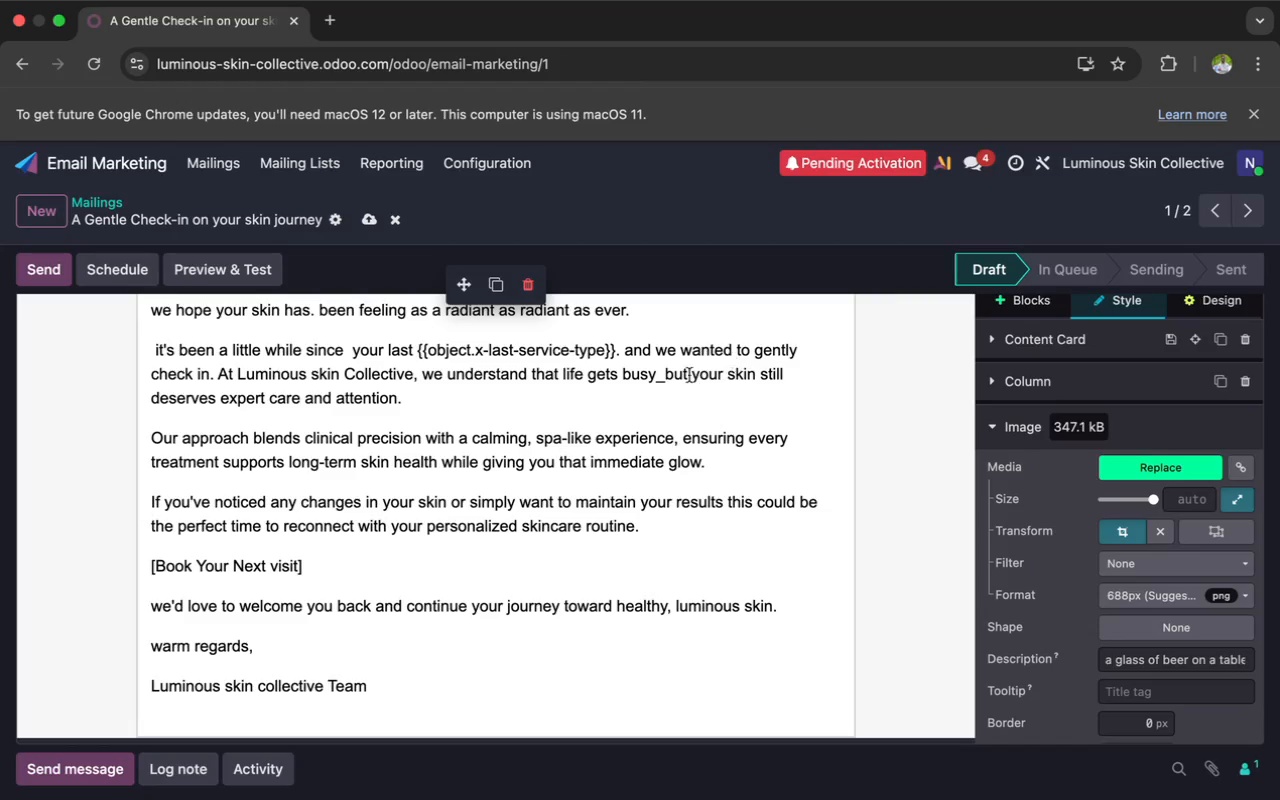 
scroll: coordinate [671, 380], scroll_direction: up, amount: 60.0
 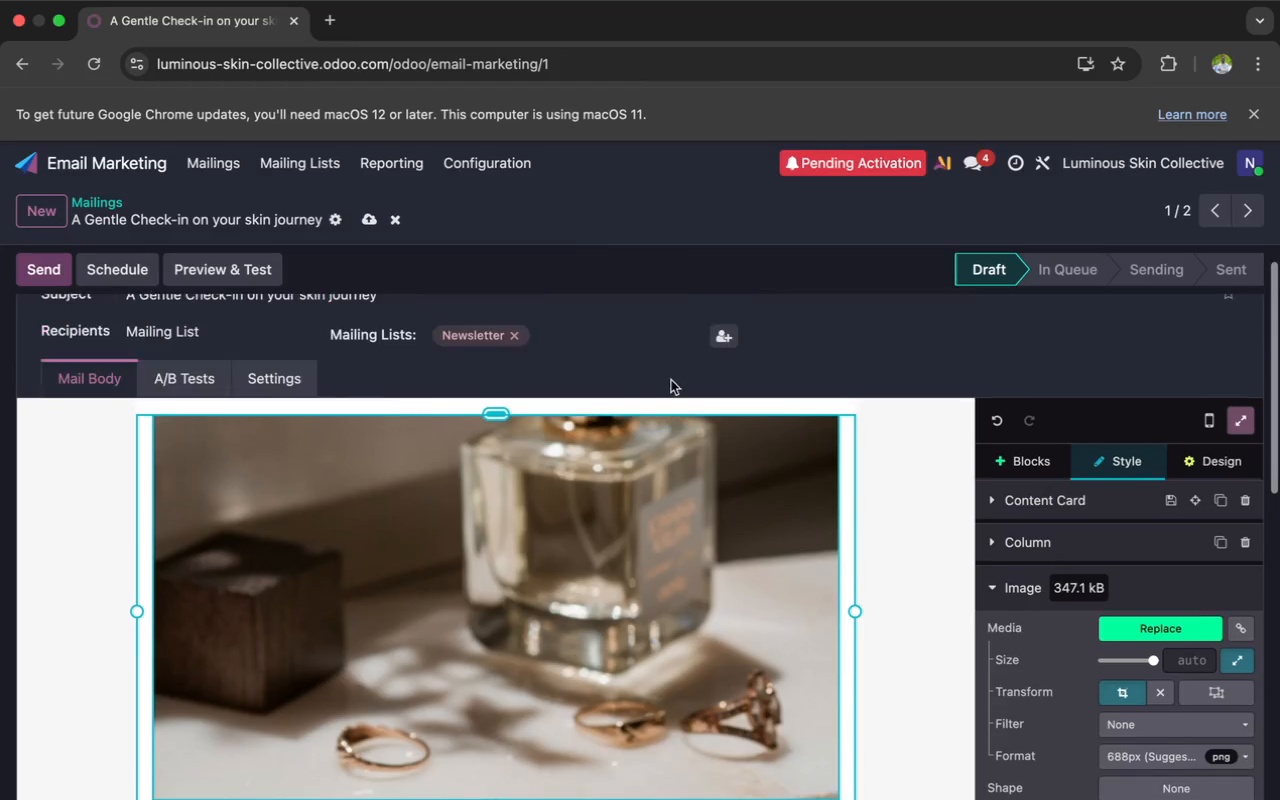 
scroll: coordinate [671, 380], scroll_direction: down, amount: 9.0
 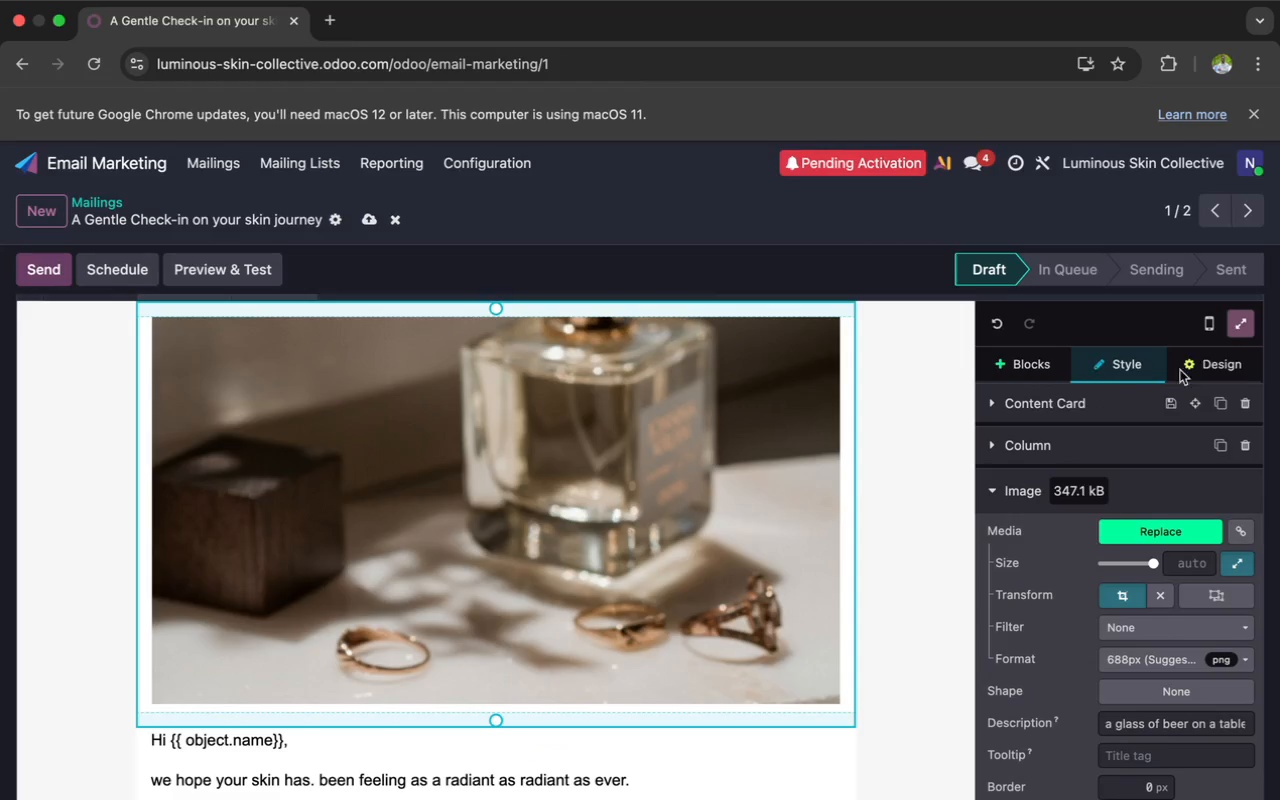 
left_click([1194, 366])
 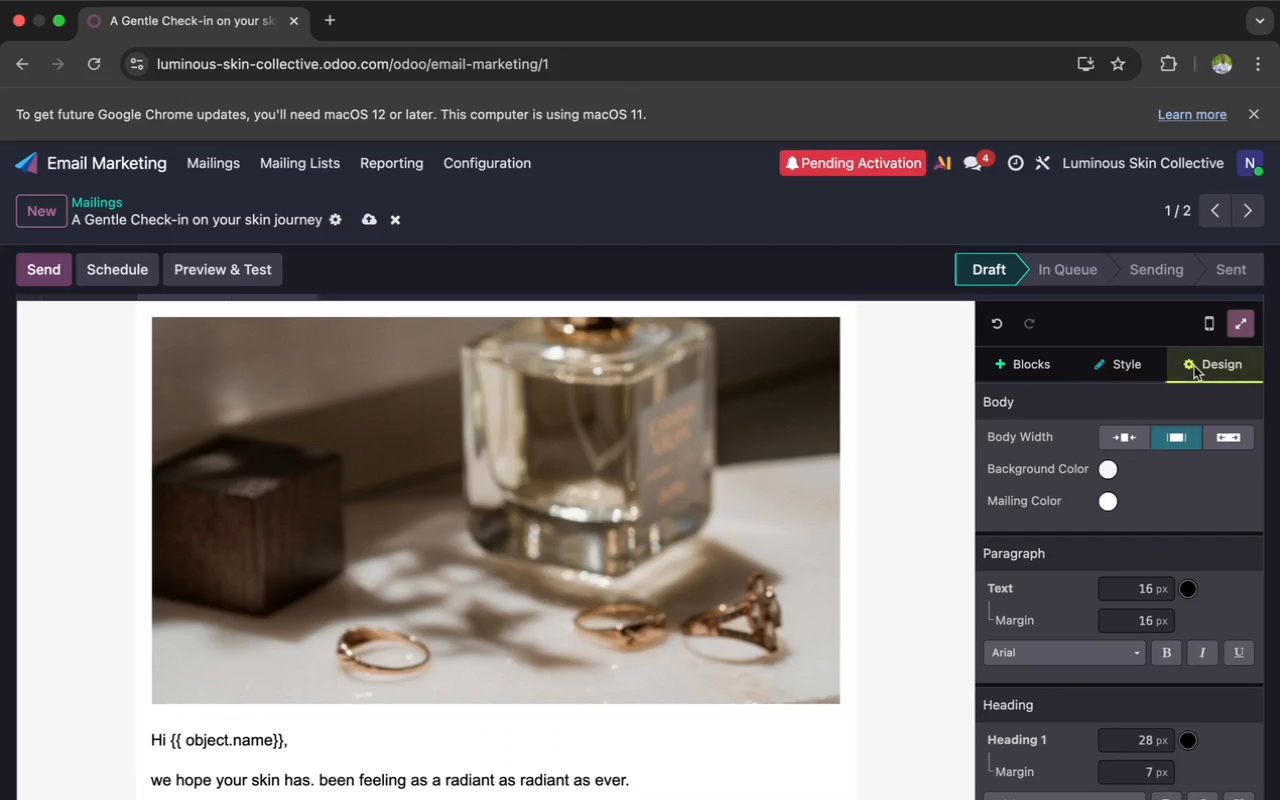 
mouse_move([1106, 472])
 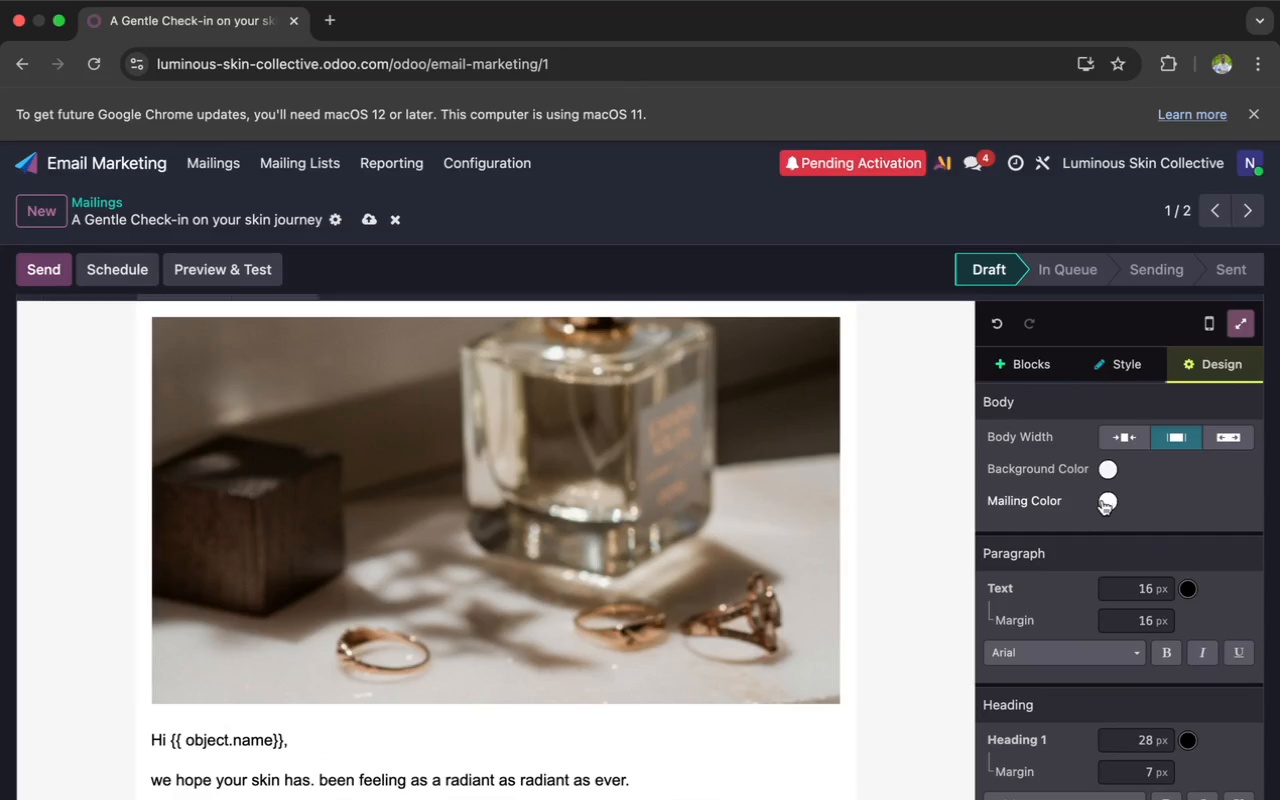 
left_click([1100, 500])
 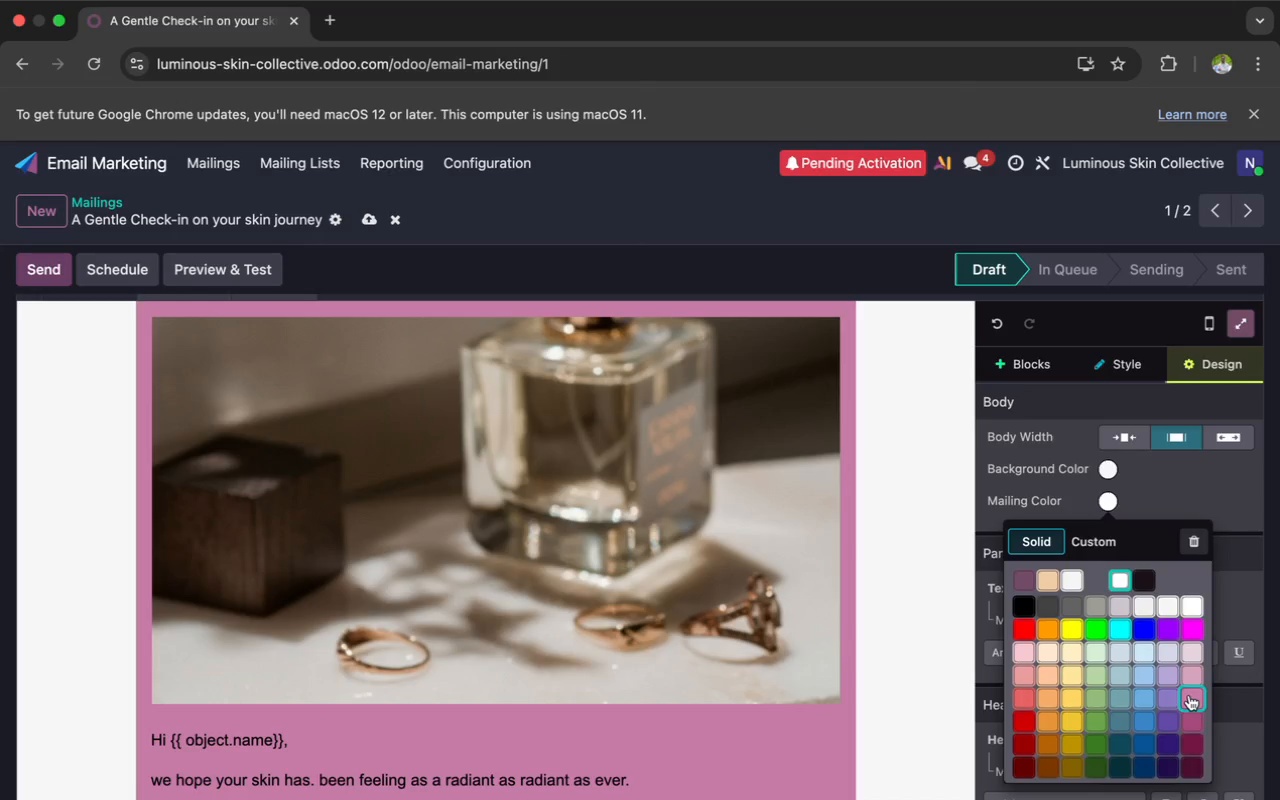 
wait(46.37)
 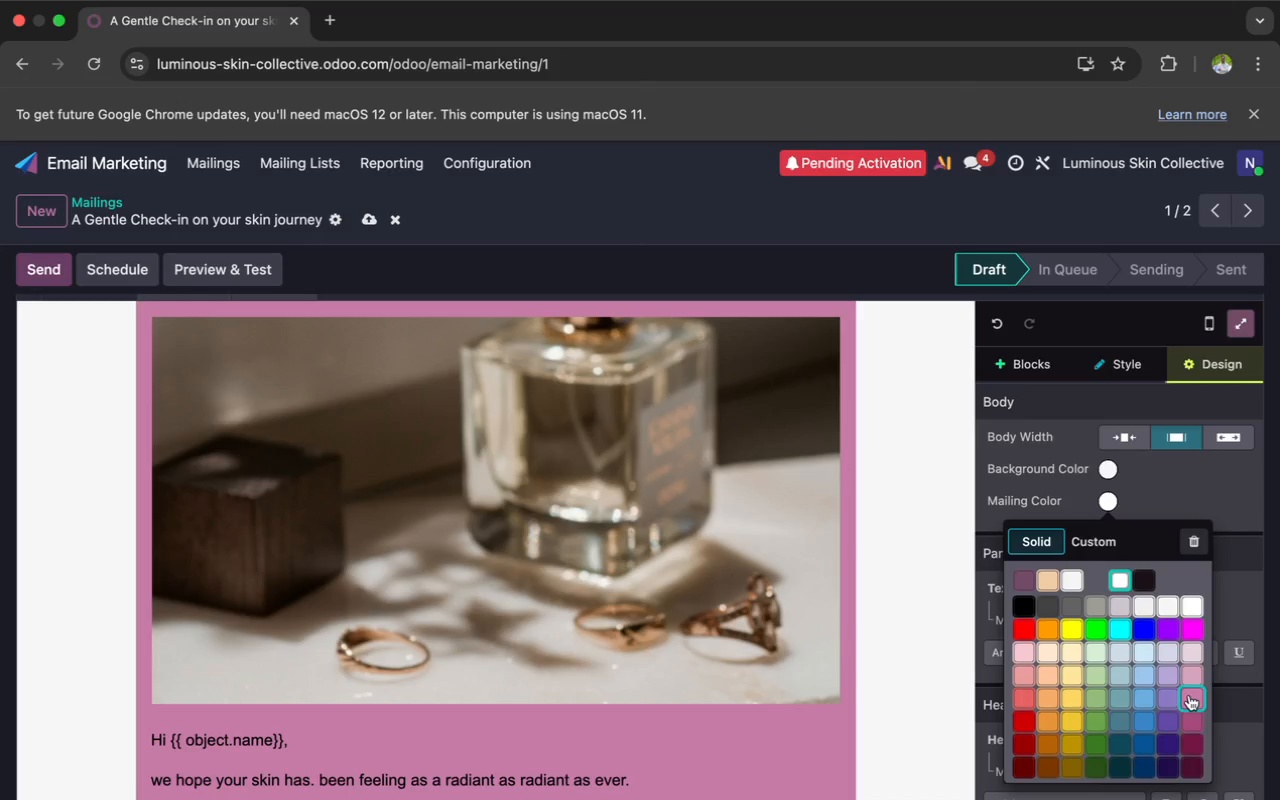 
scroll: coordinate [1189, 695], scroll_direction: down, amount: 16.0
 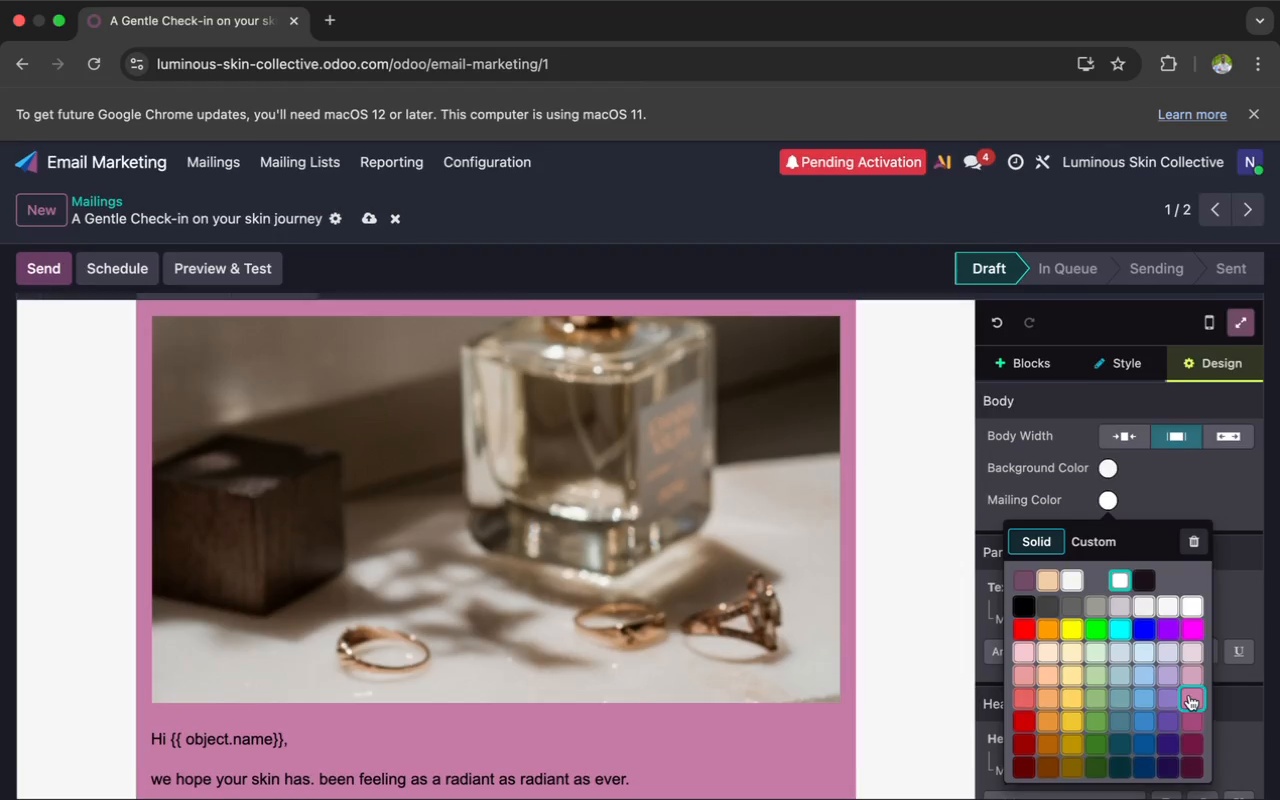 
scroll: coordinate [1189, 695], scroll_direction: up, amount: 19.0
 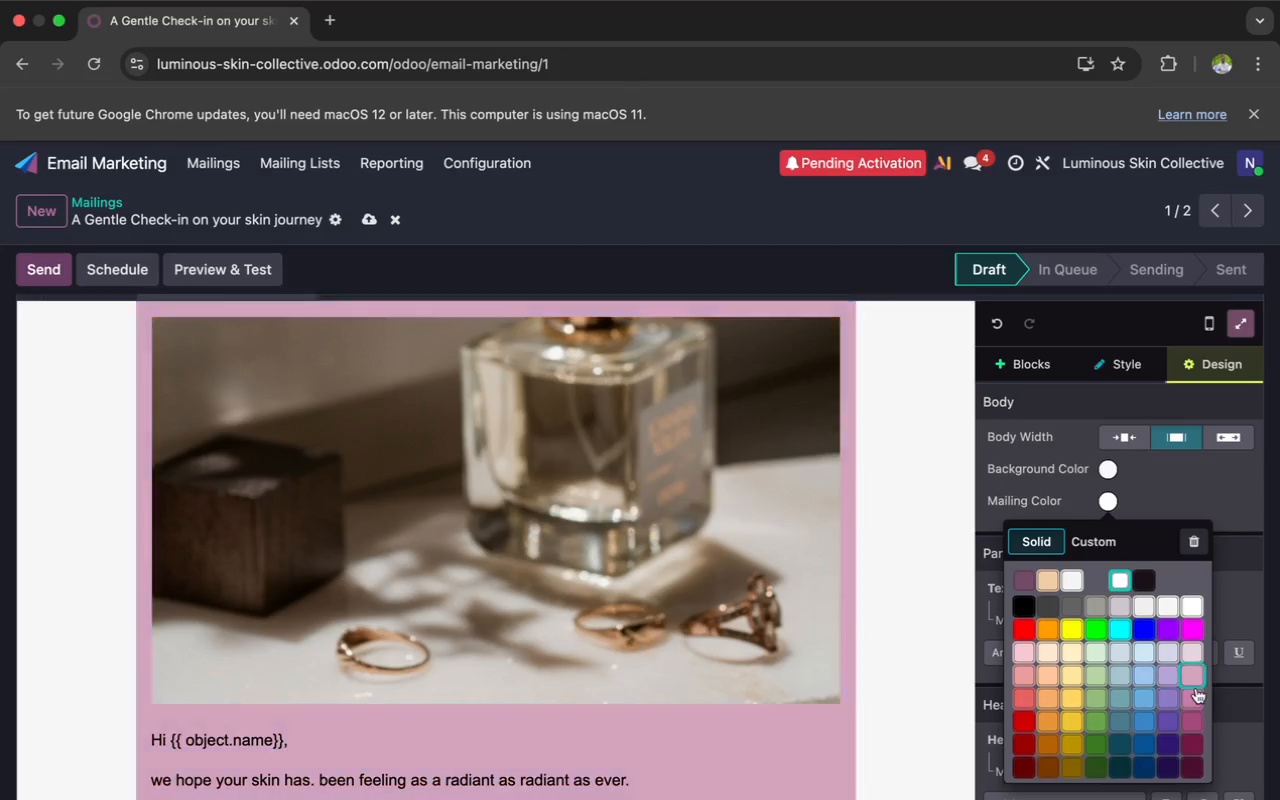 
wait(5.79)
 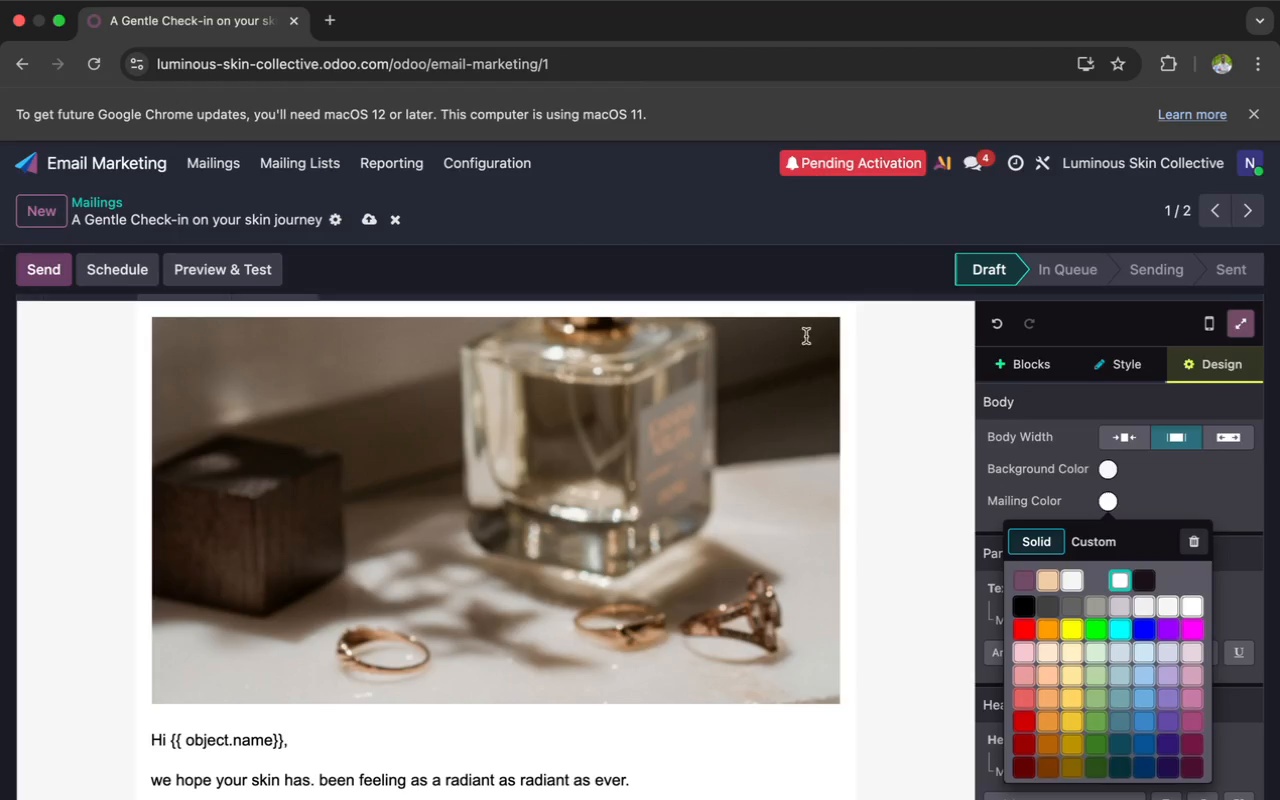 
left_click([1199, 688])
 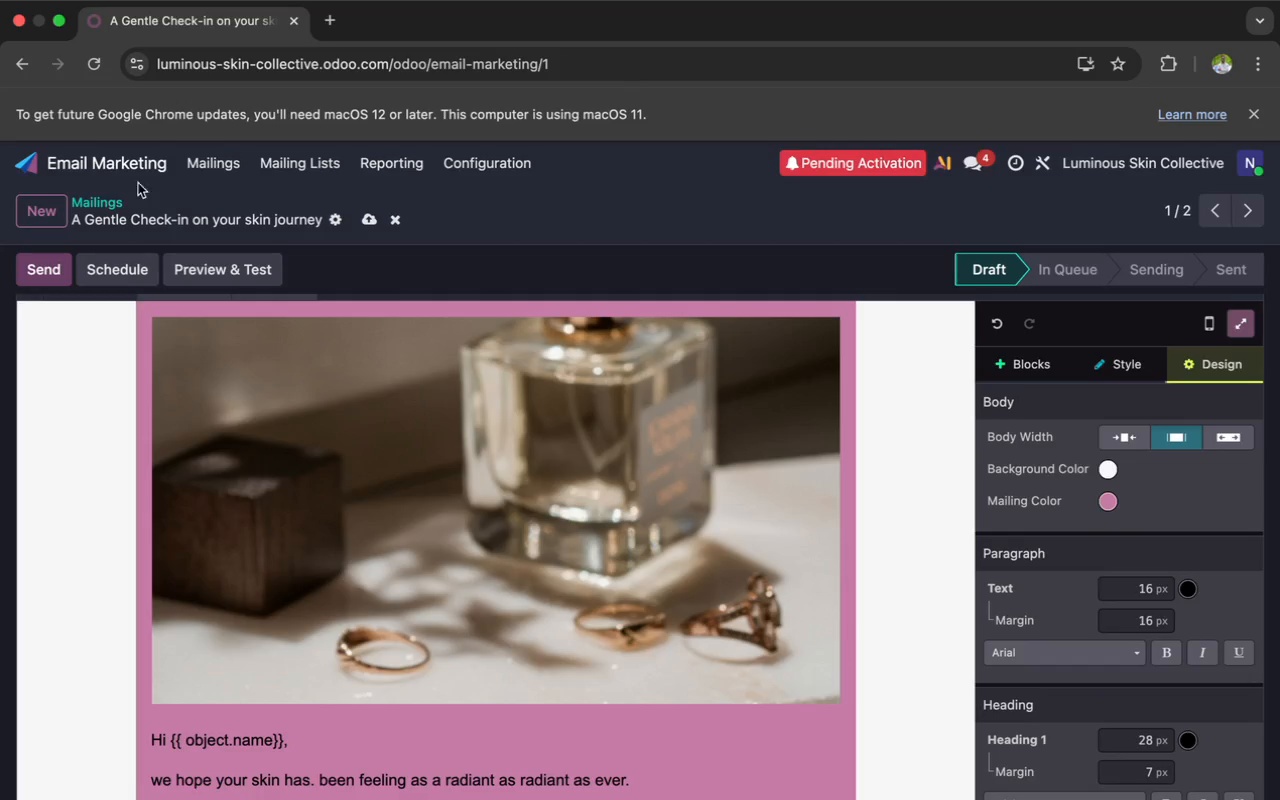 
left_click([100, 198])
 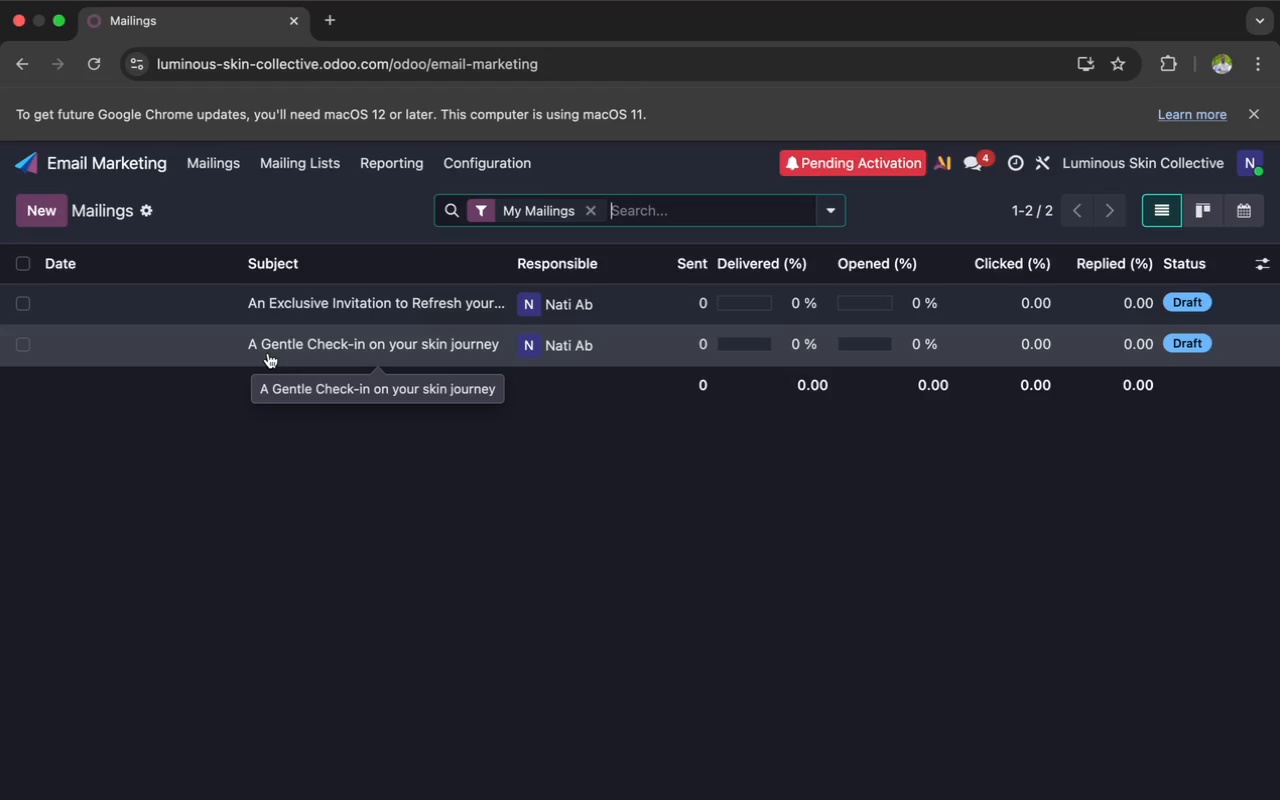 
wait(20.15)
 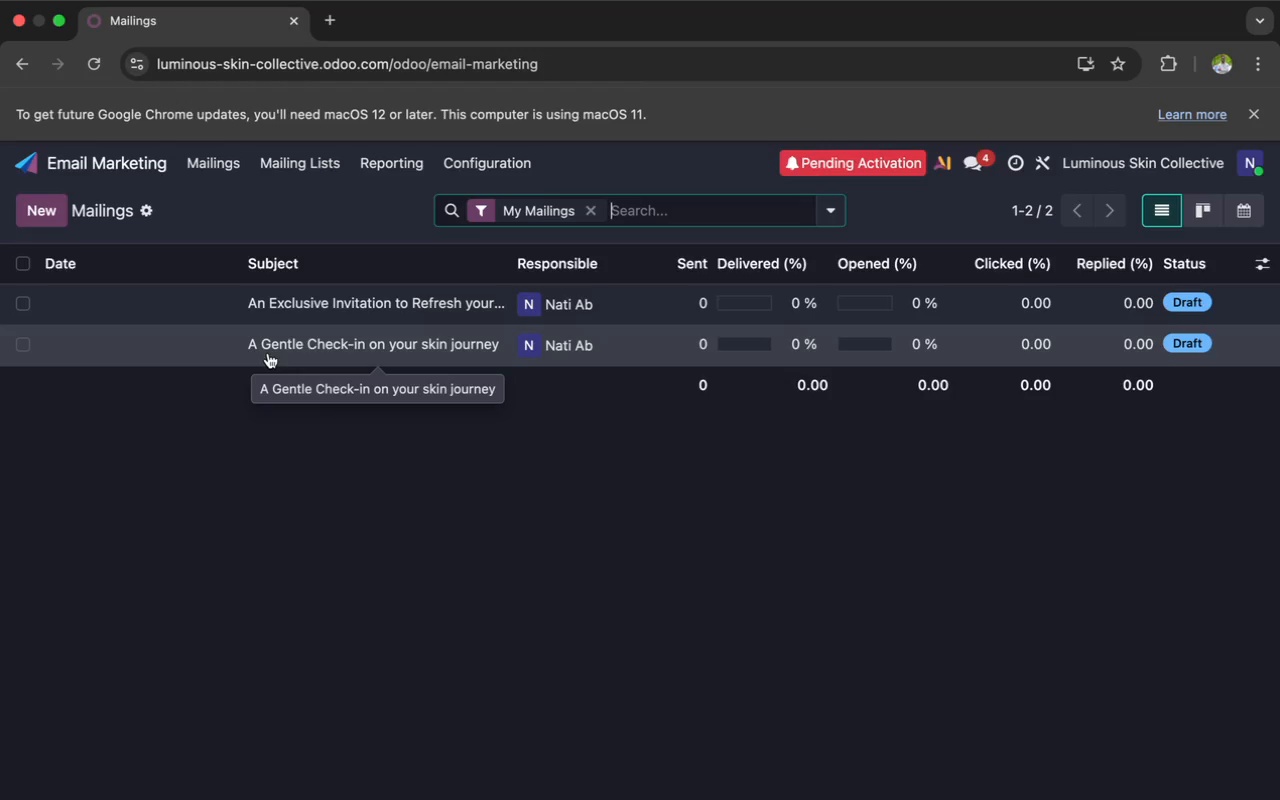 
left_click([233, 301])
 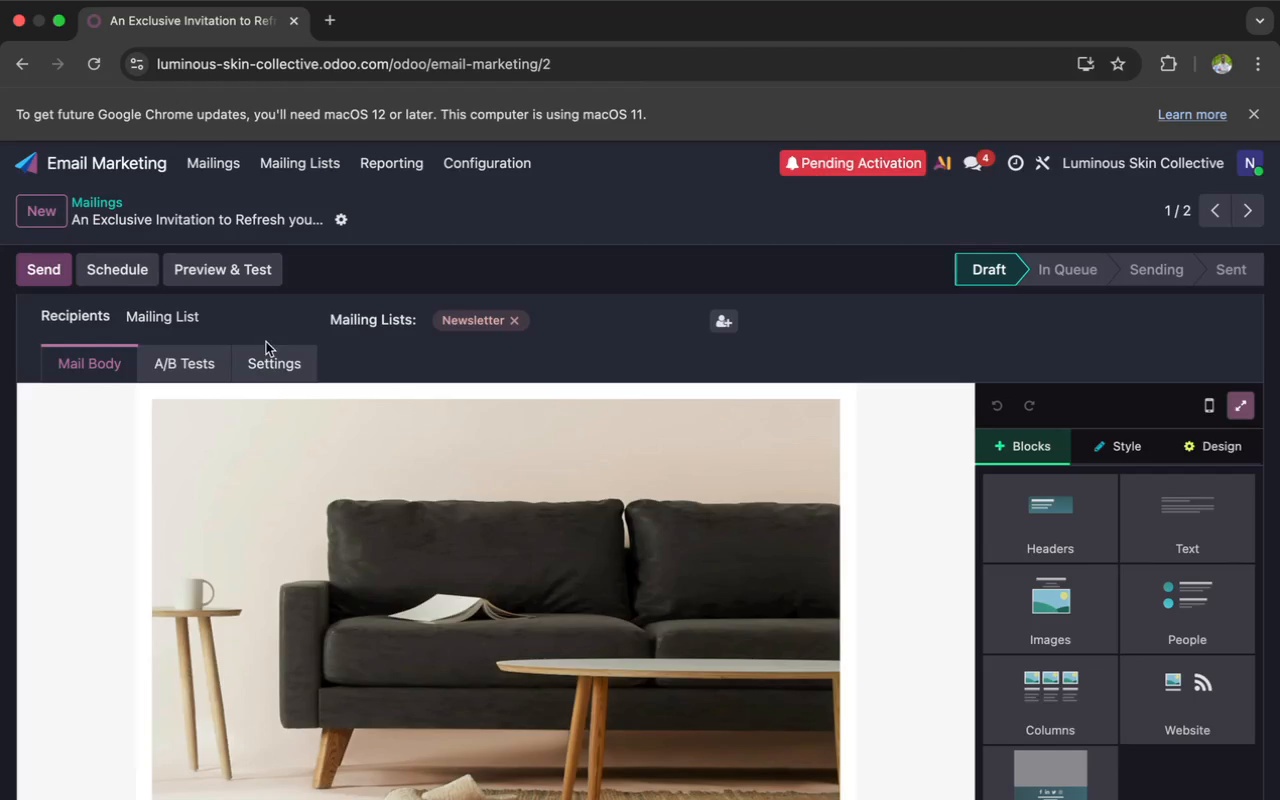 
double_click([287, 448])
 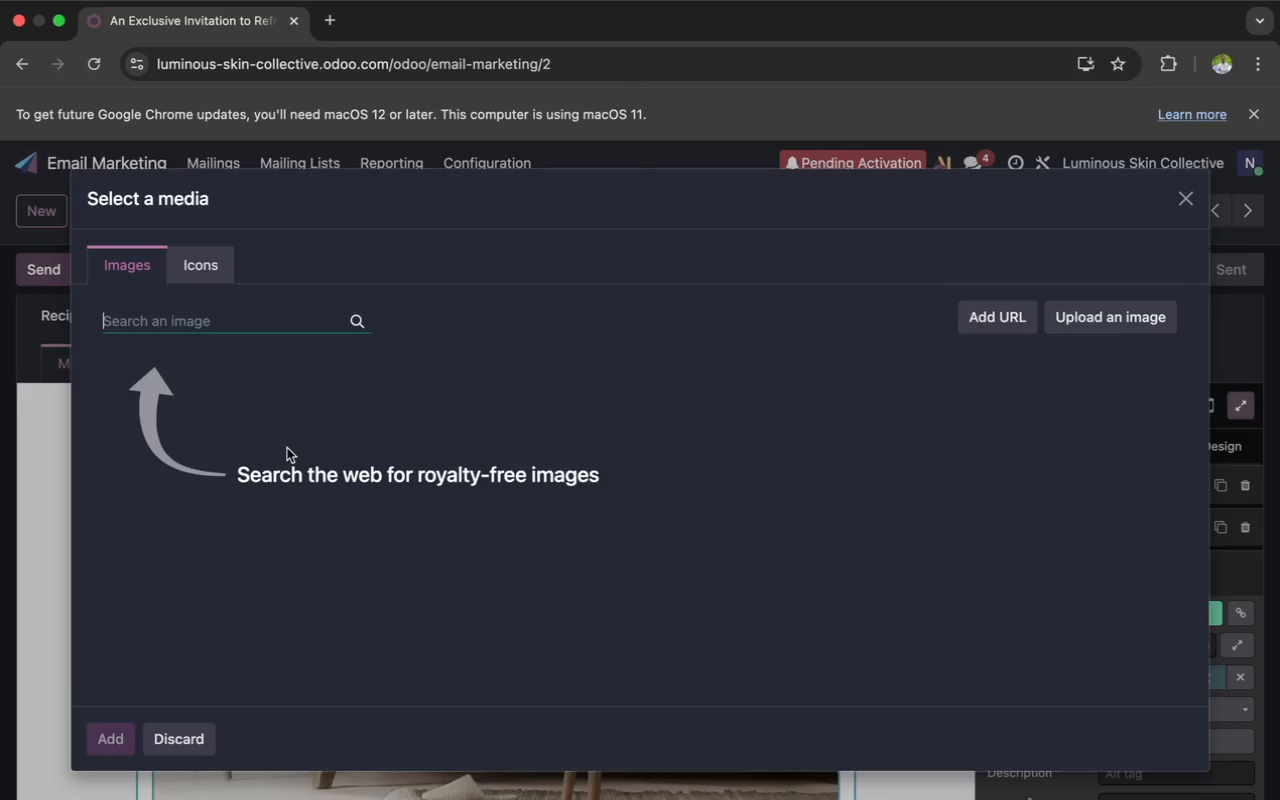 
wait(17.04)
 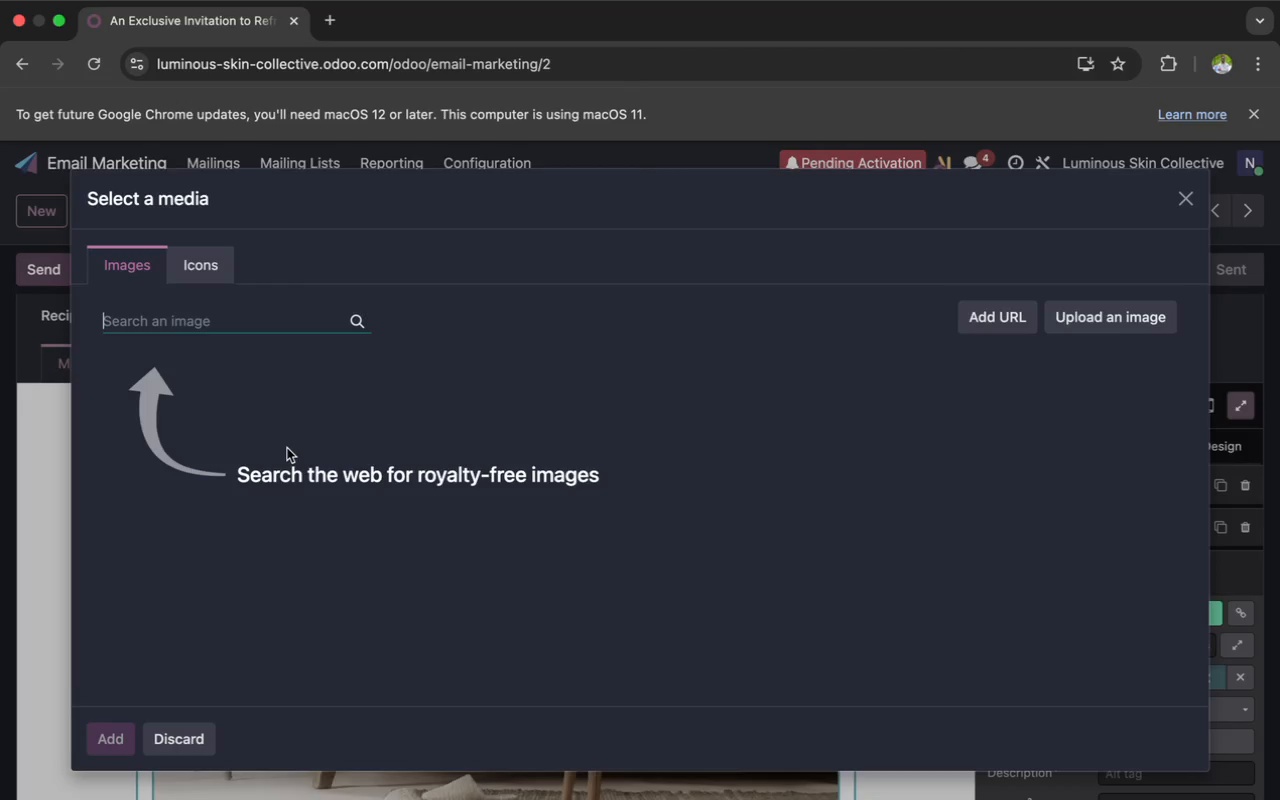 
type(be)
 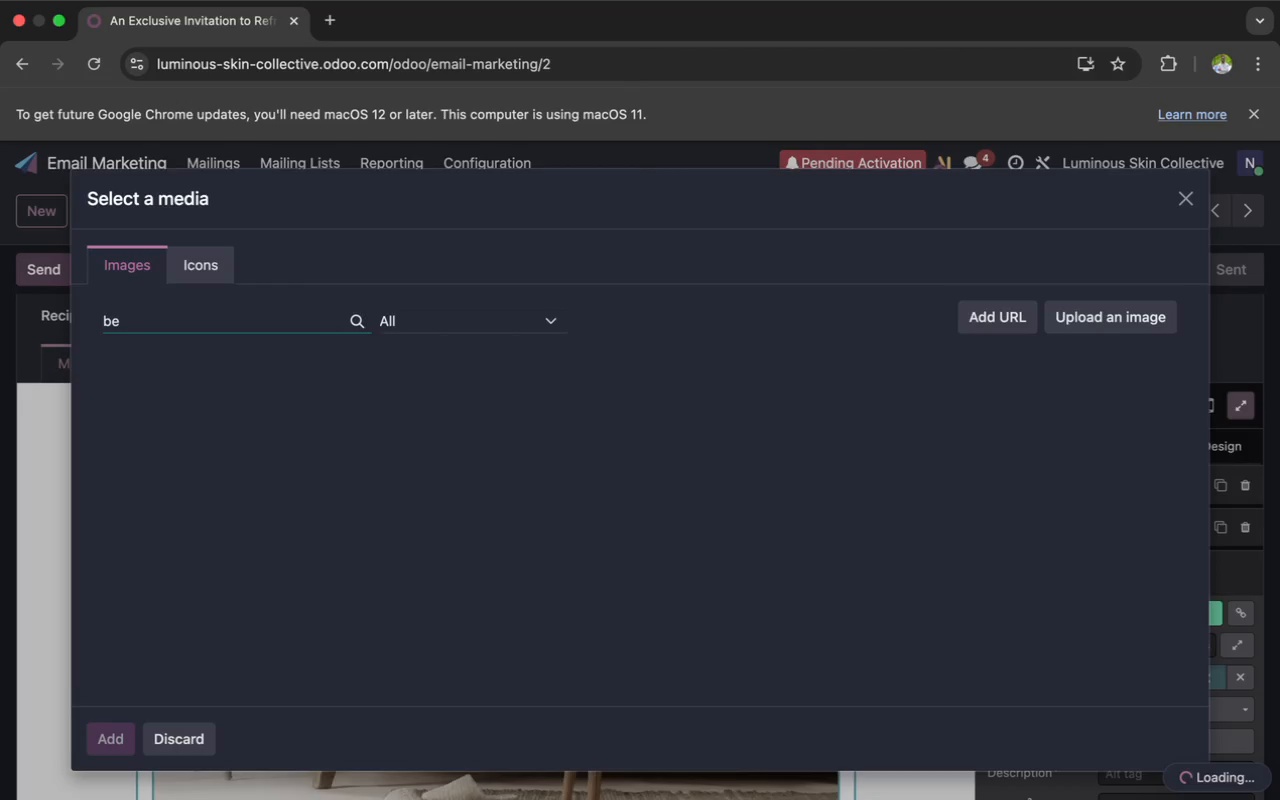 
type(au)
 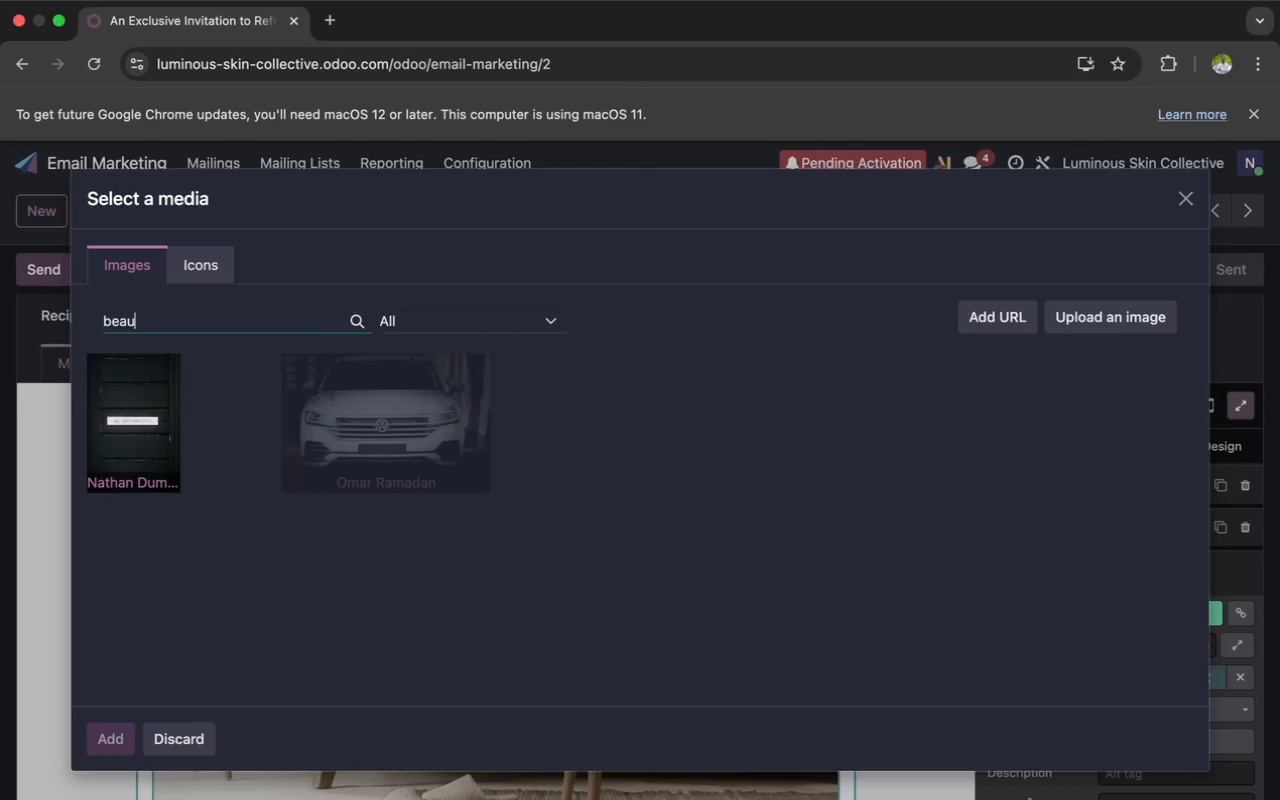 
type(tiful)
 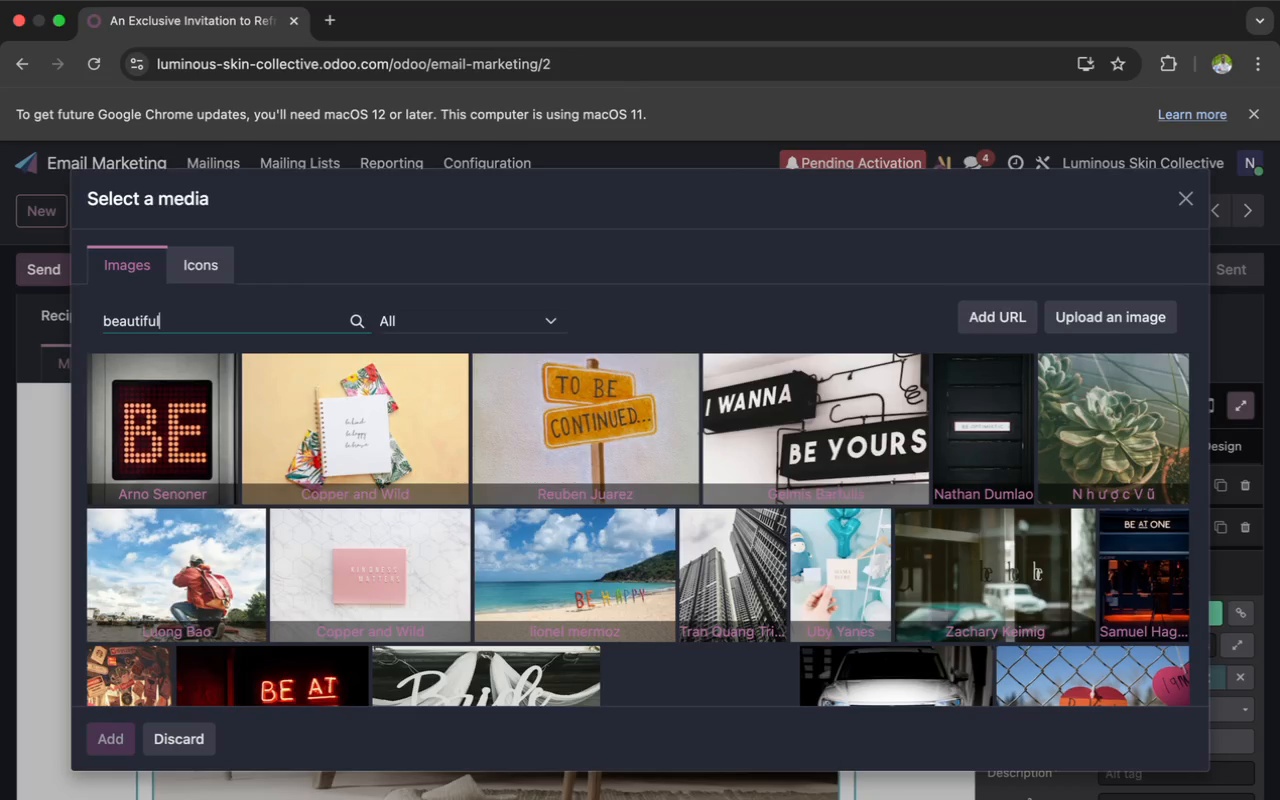 
type( ra)
 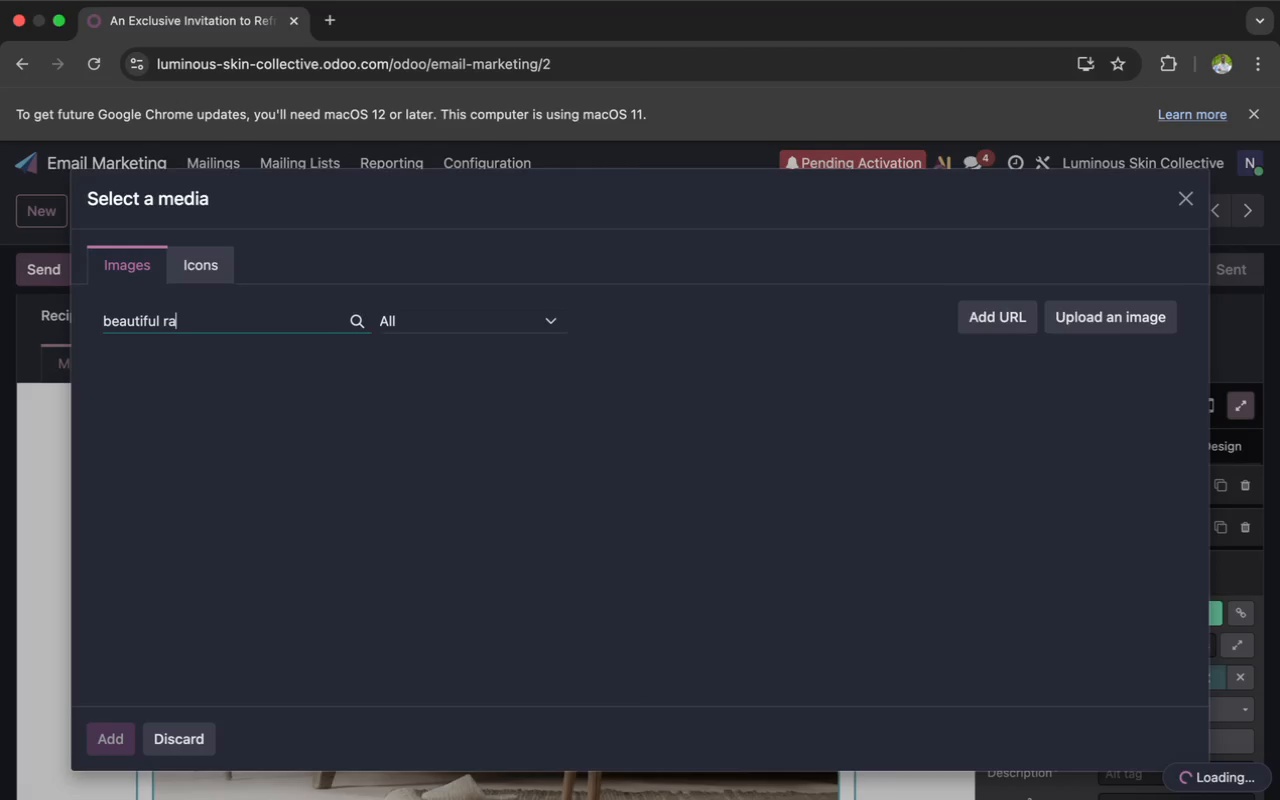 
type(di)
 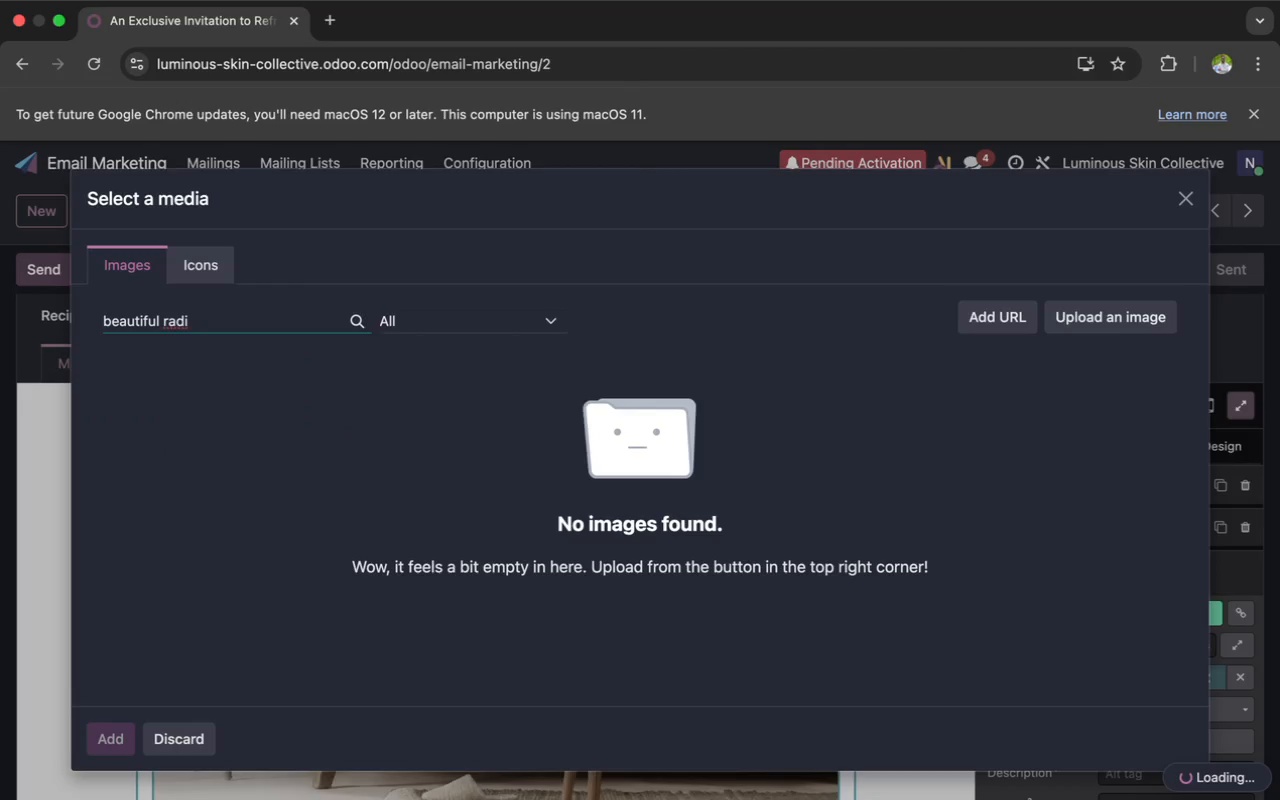 
wait(7.86)
 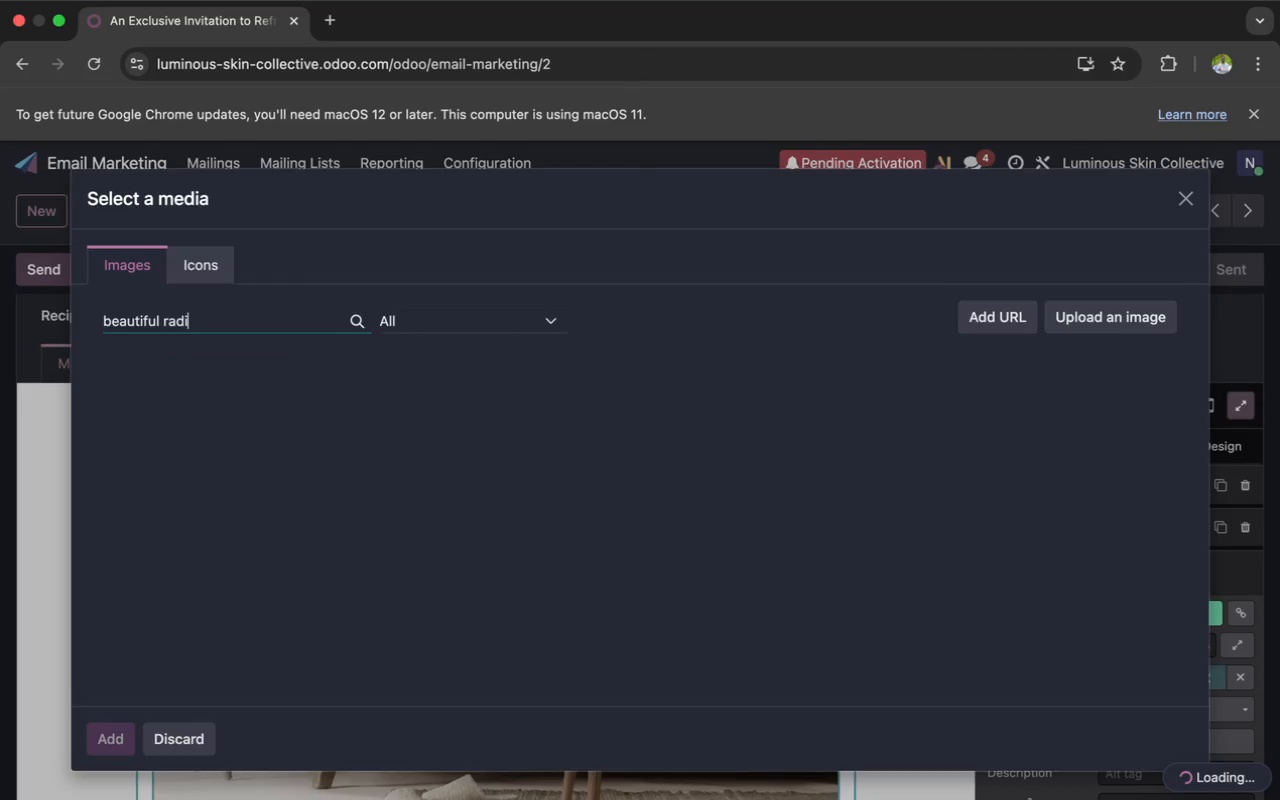 
type(an)
 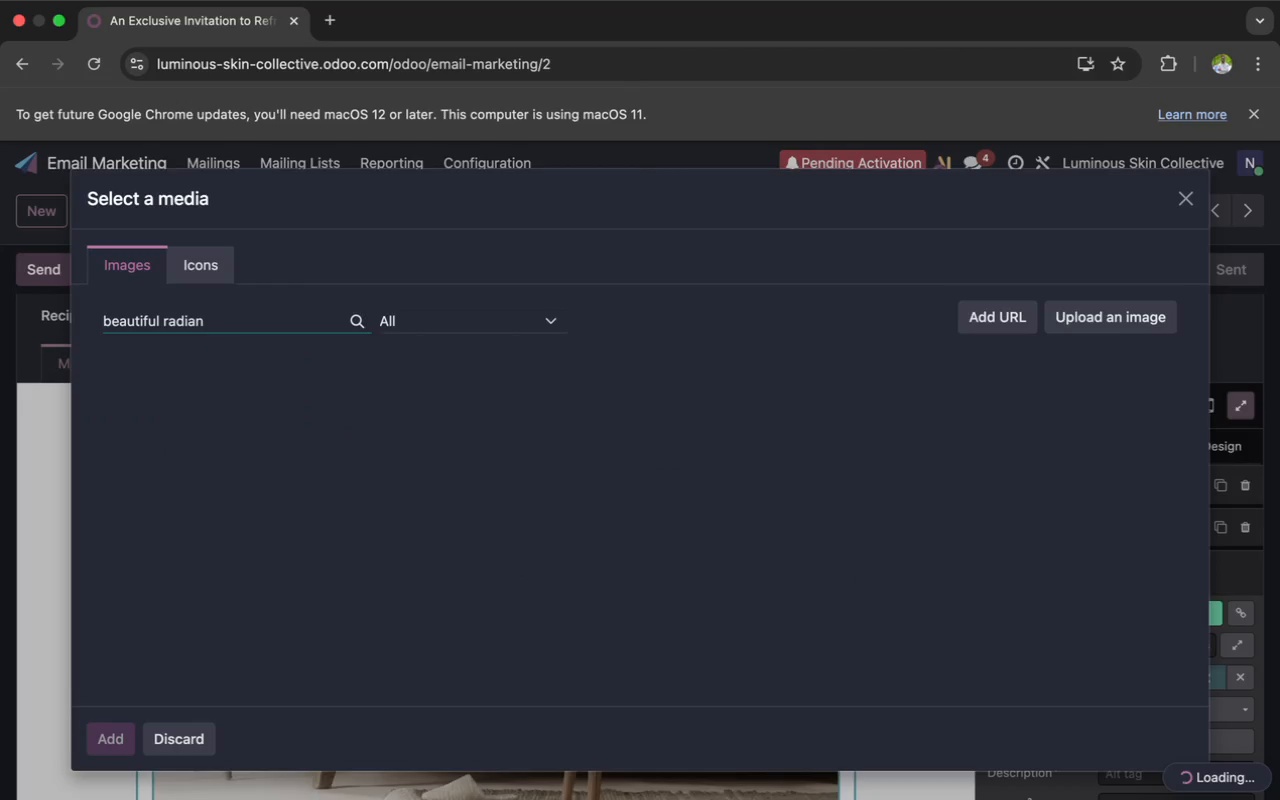 
type(t skin clos)
 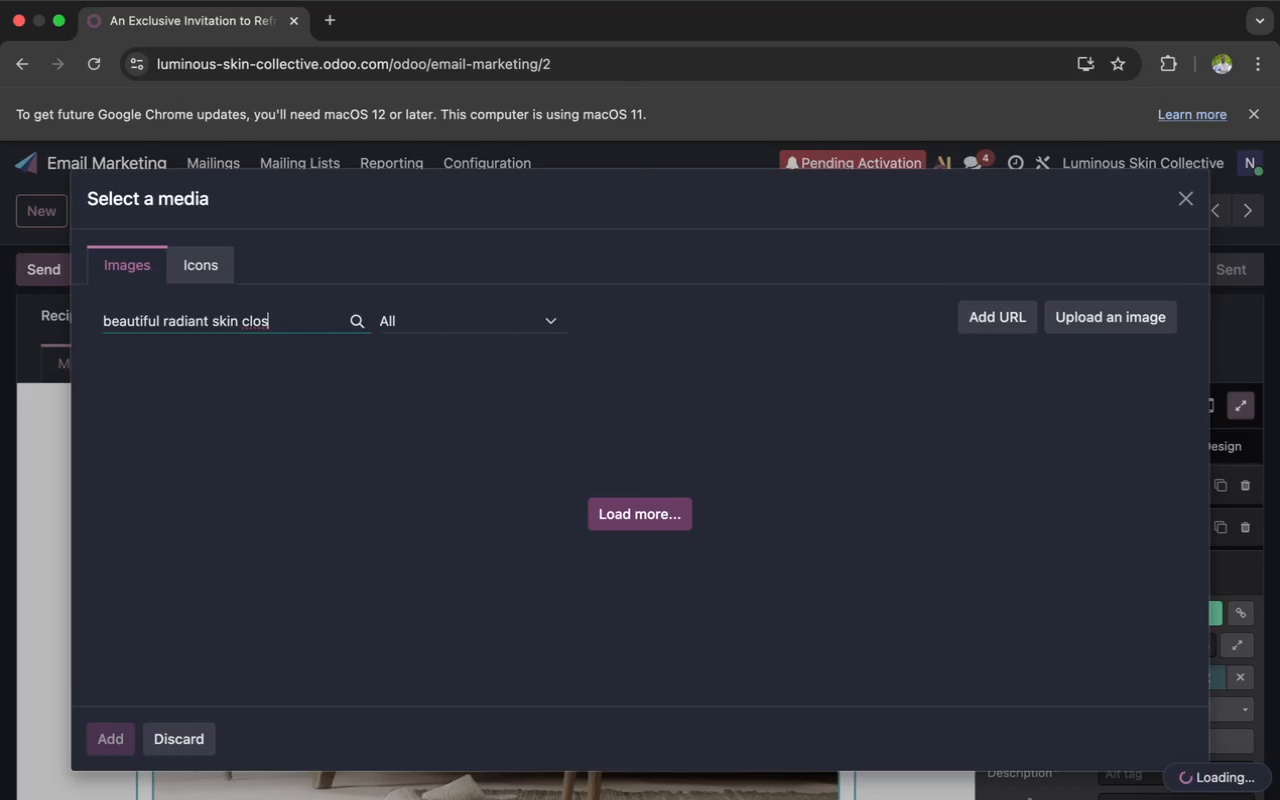 
type(e up so)
key(Backspace)
type(pa )
 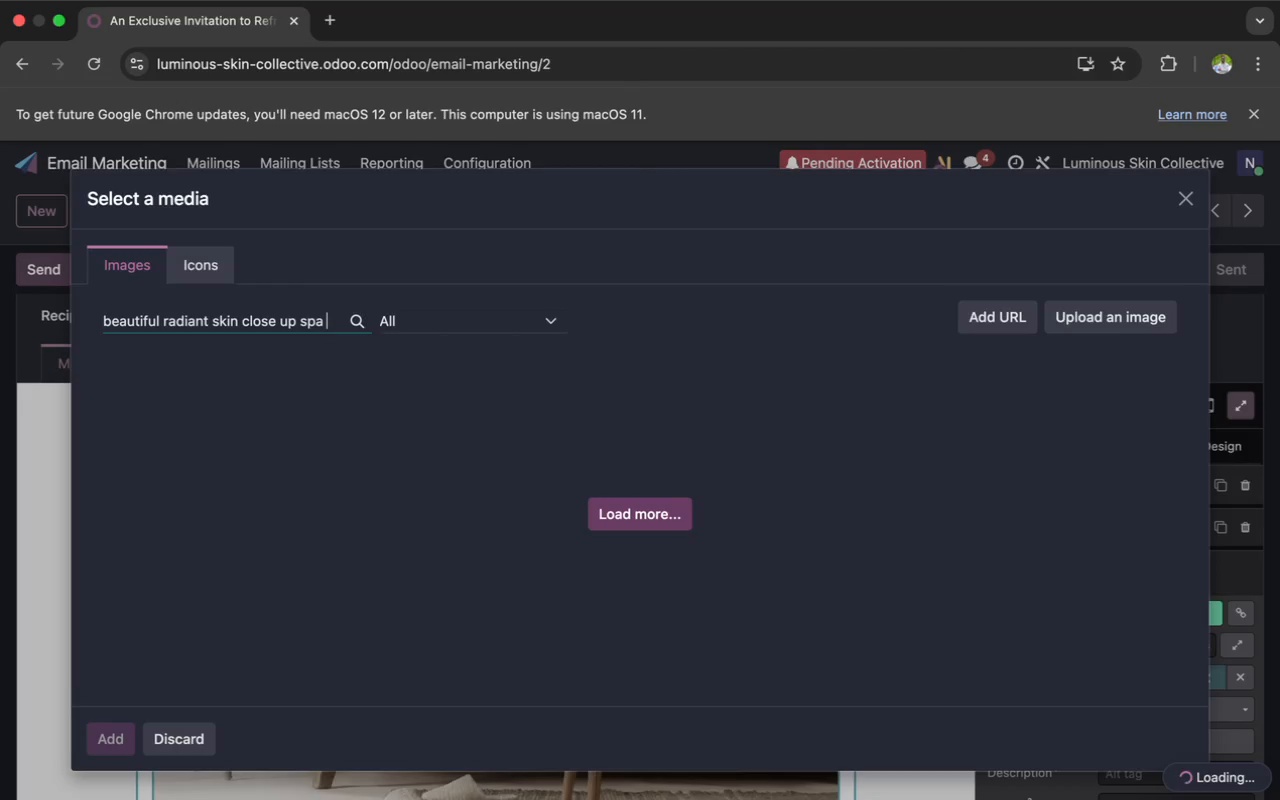 
wait(6.36)
 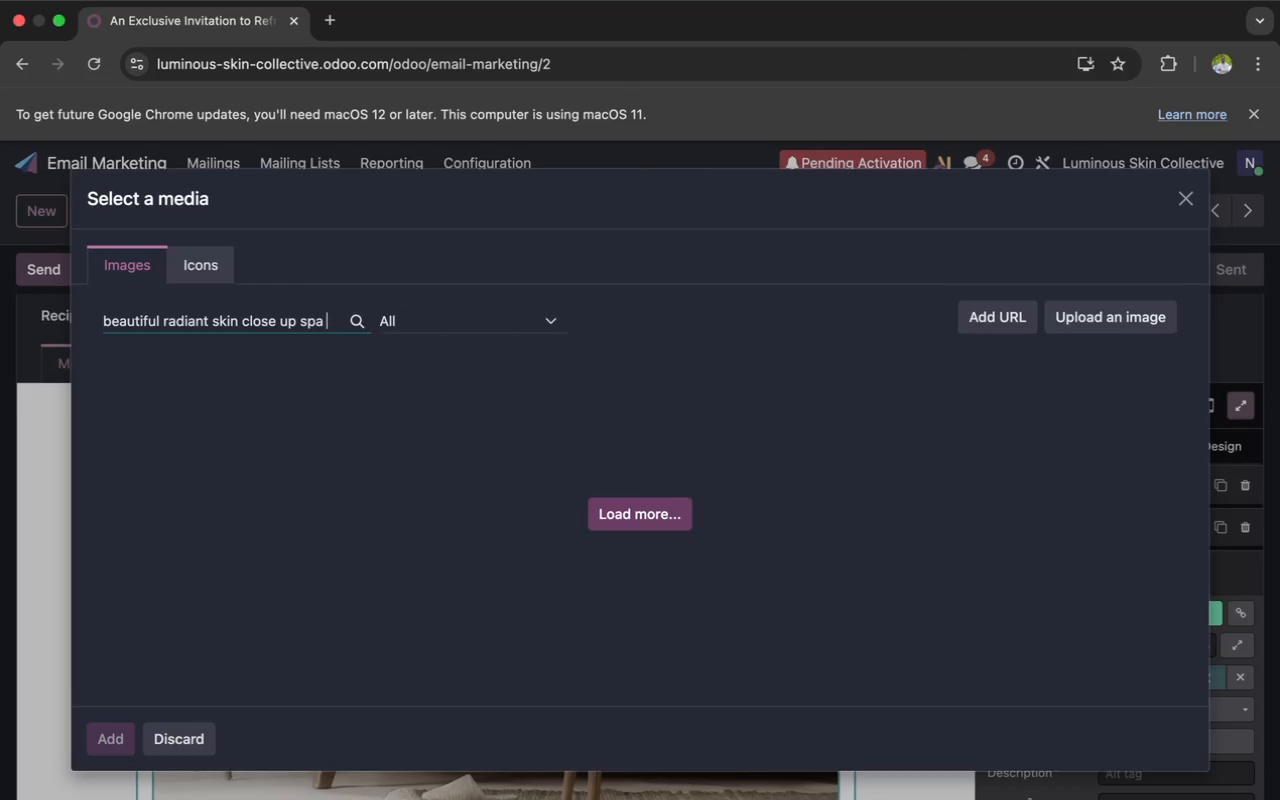 
type(re)
 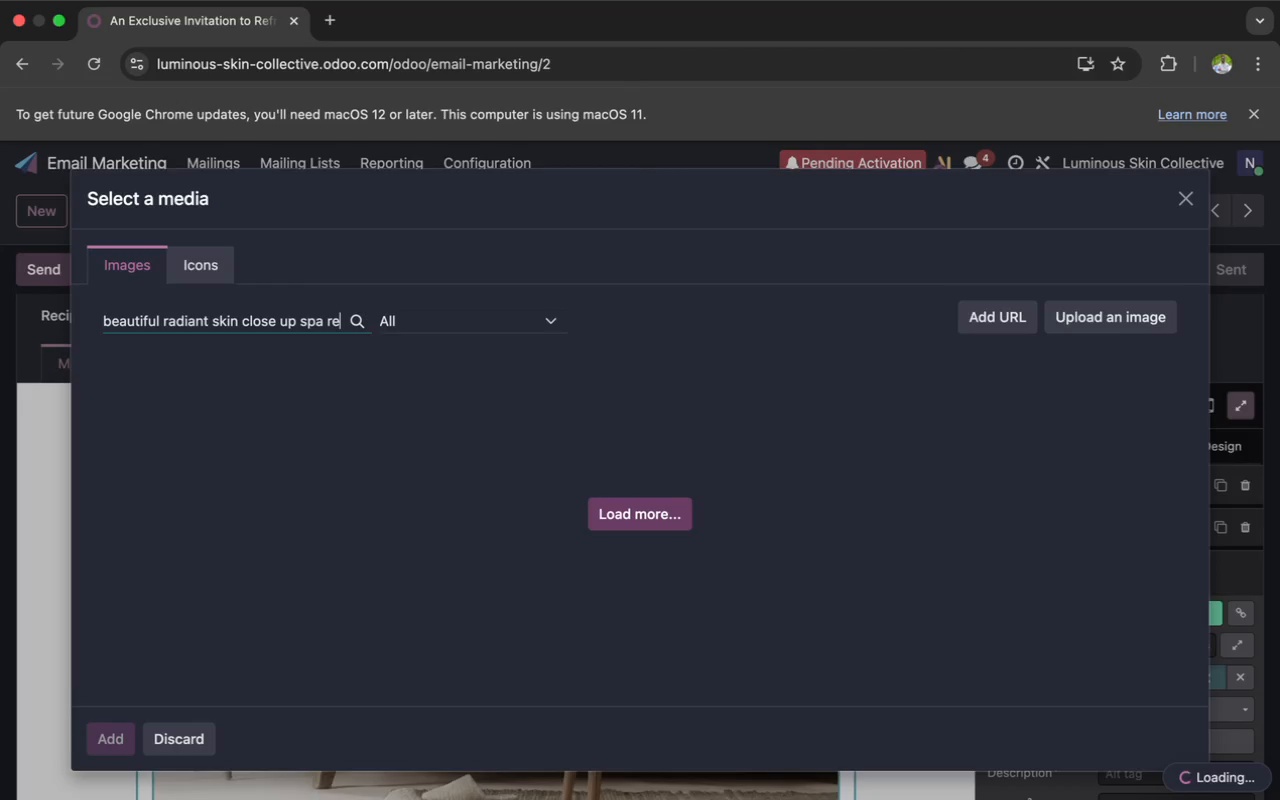 
type(su)
 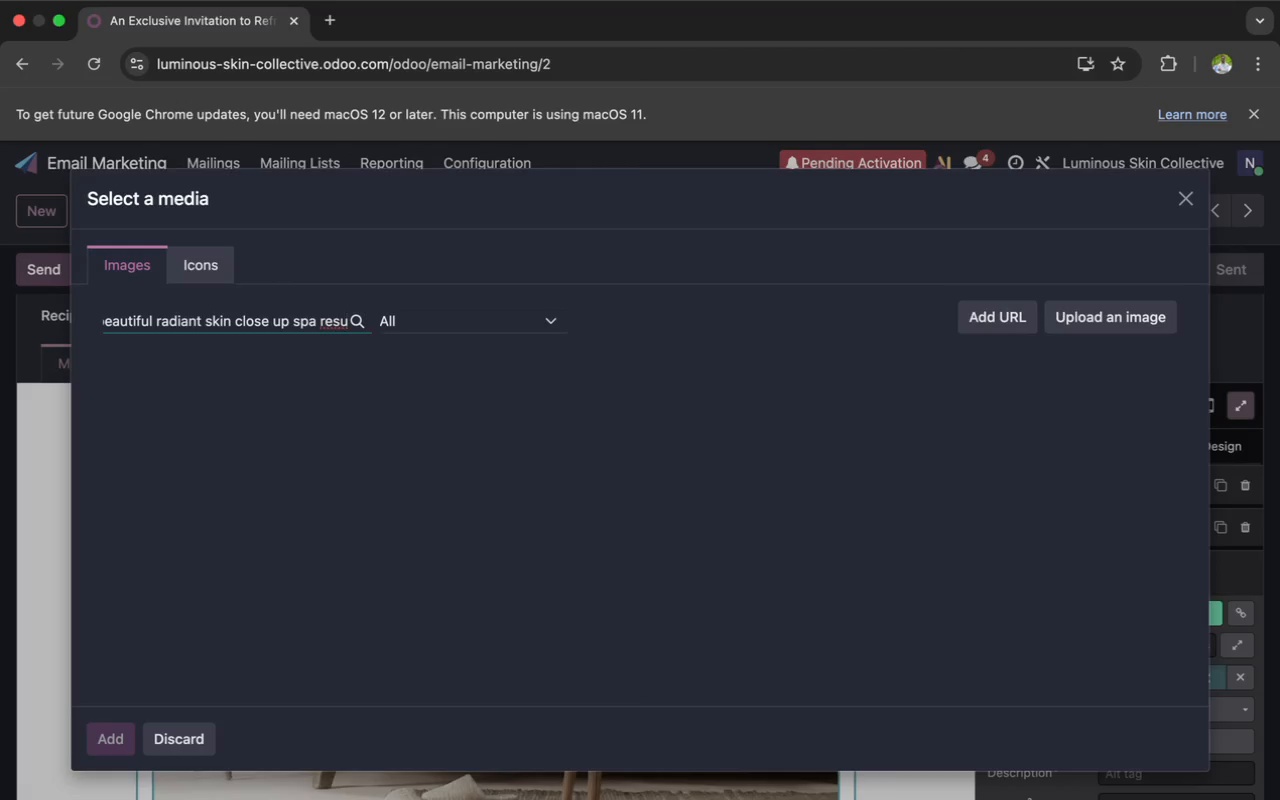 
wait(9.48)
 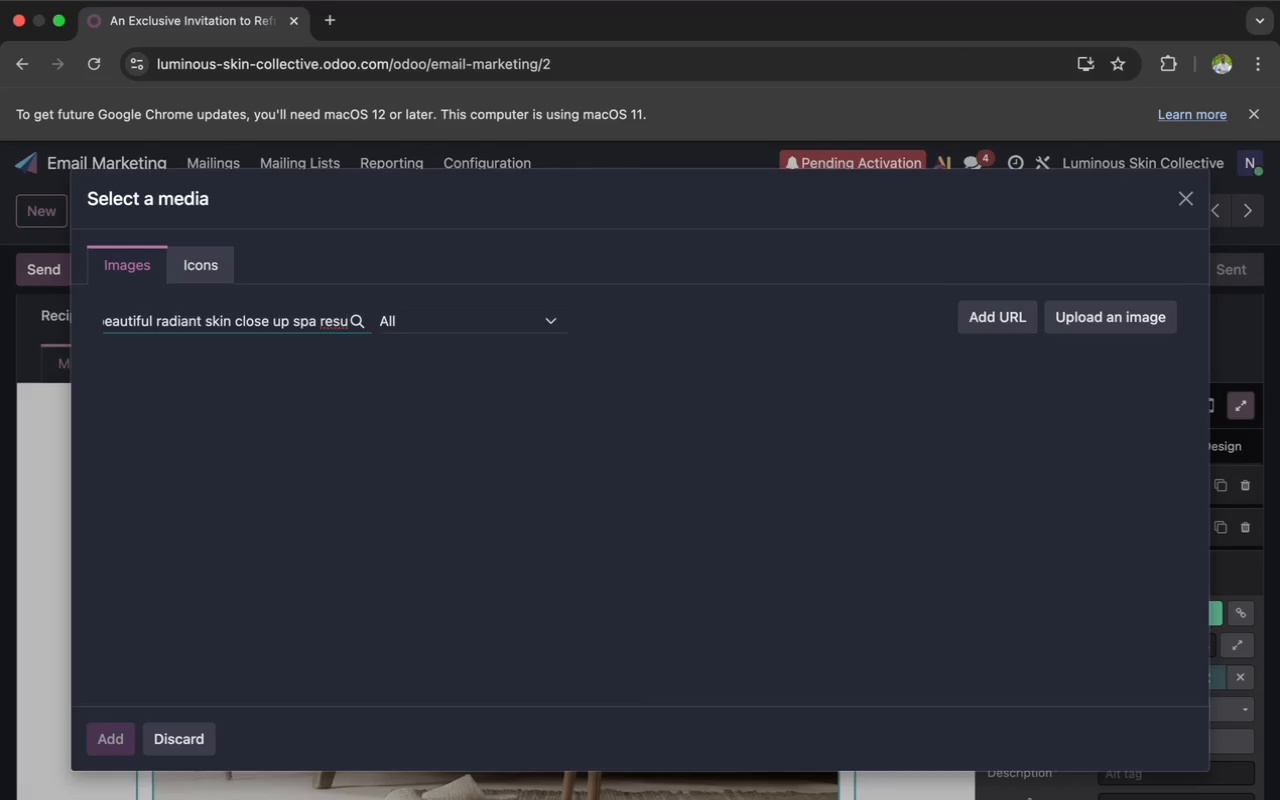 
key(T)
 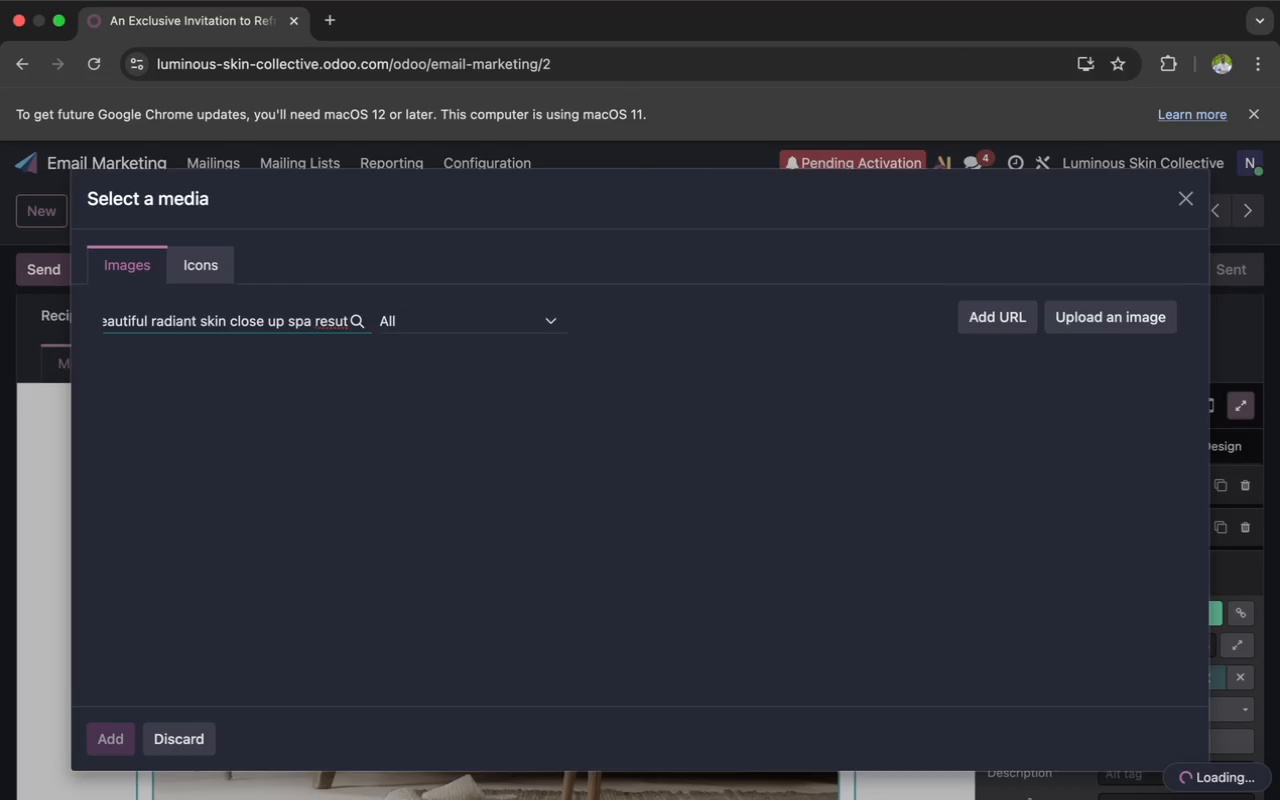 
wait(5.54)
 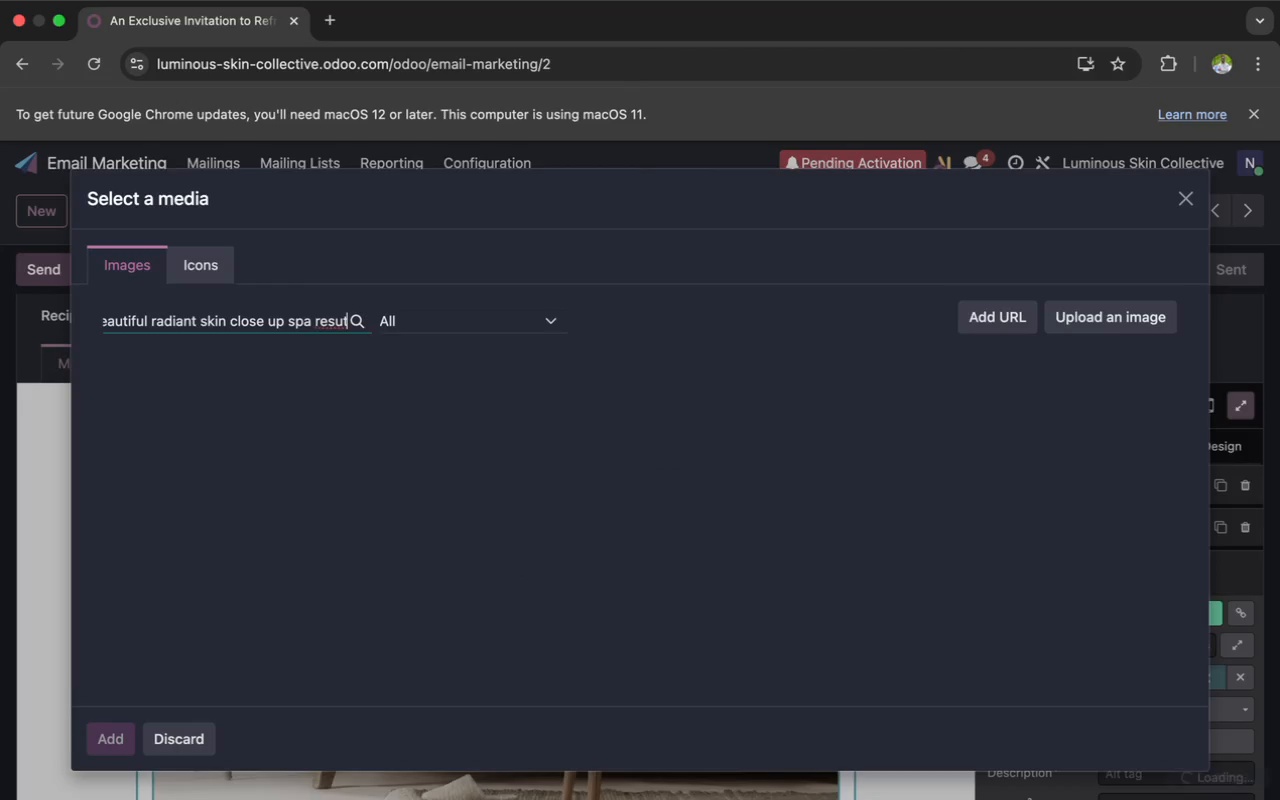 
key(Backspace)
type(lts)
 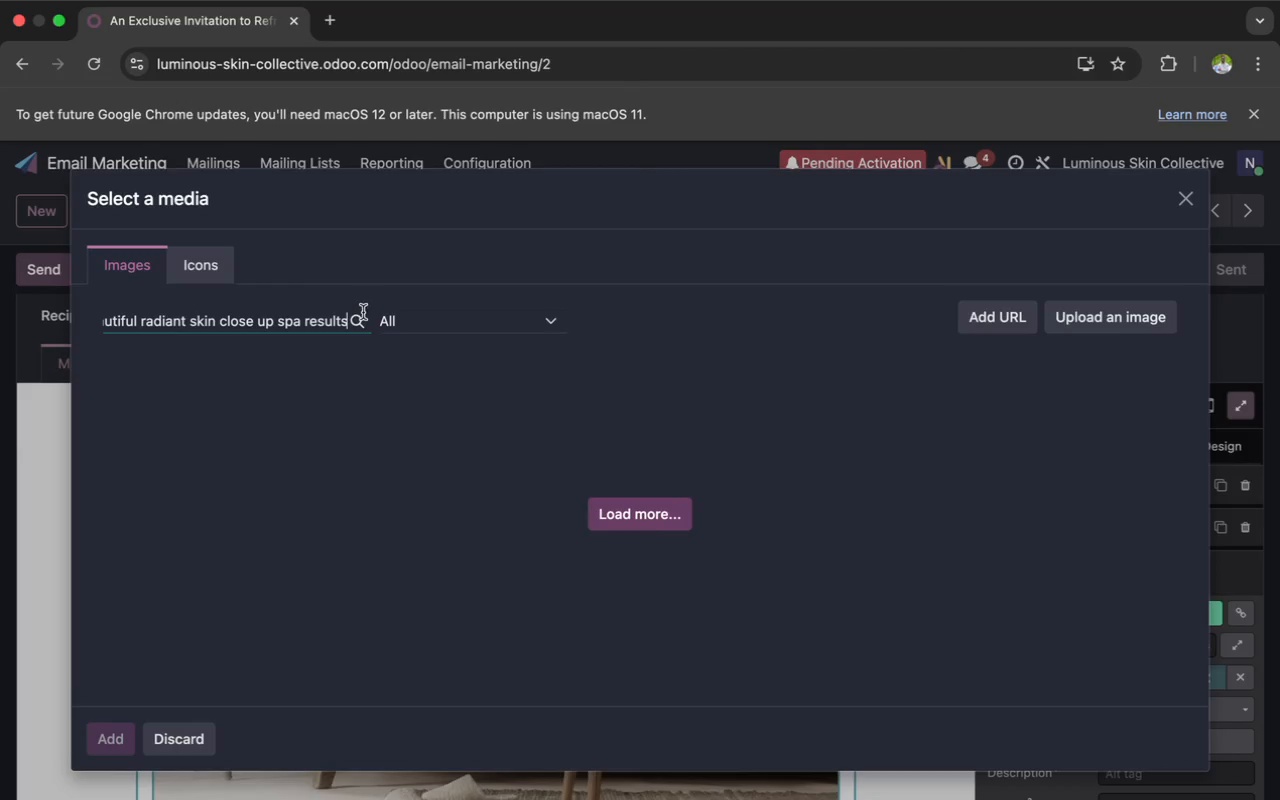 
left_click([360, 314])
 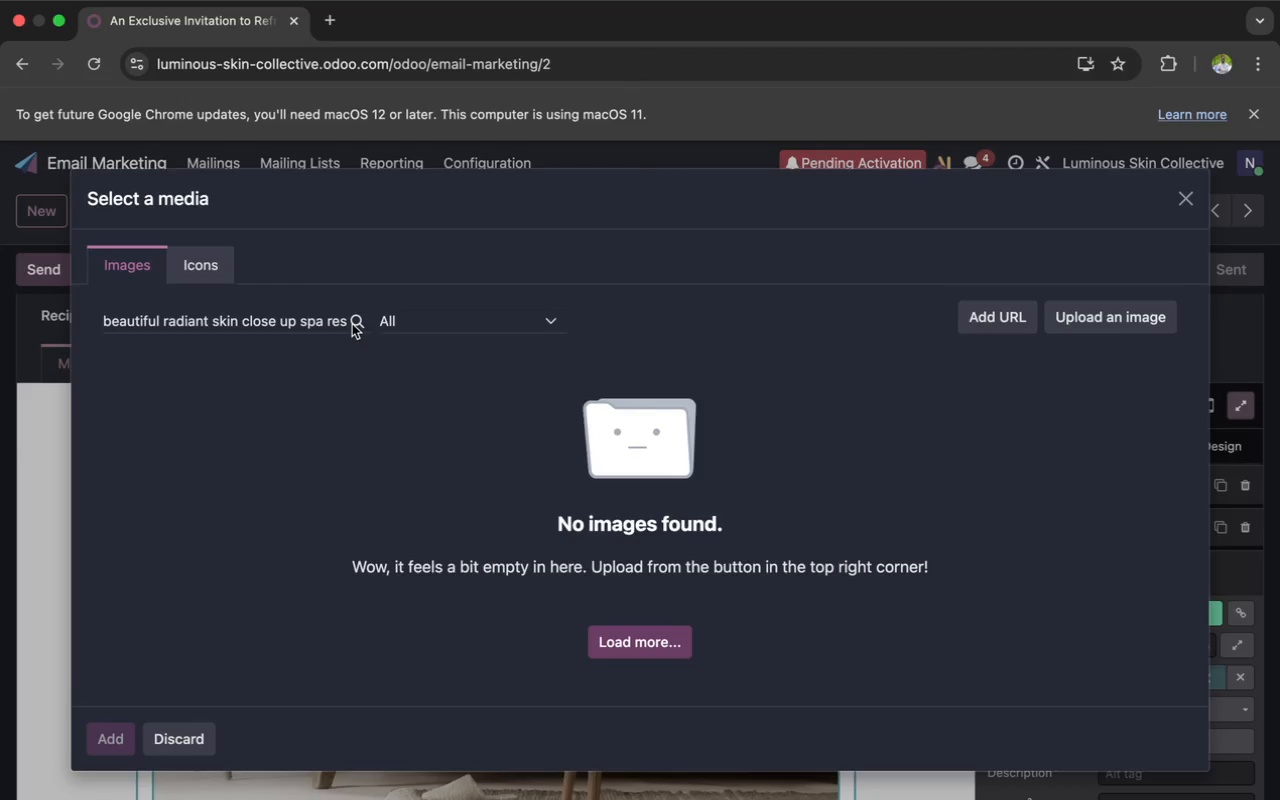 
left_click([351, 316])
 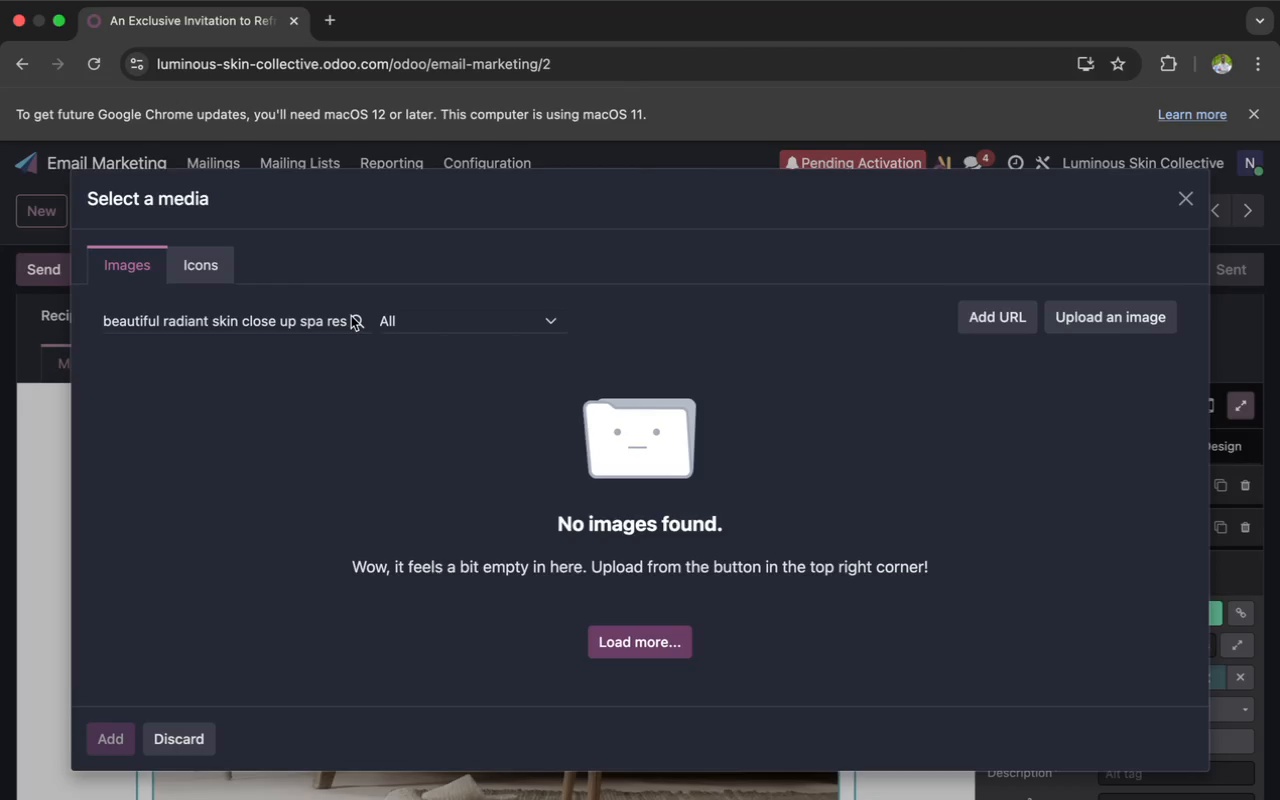 
double_click([351, 316])
 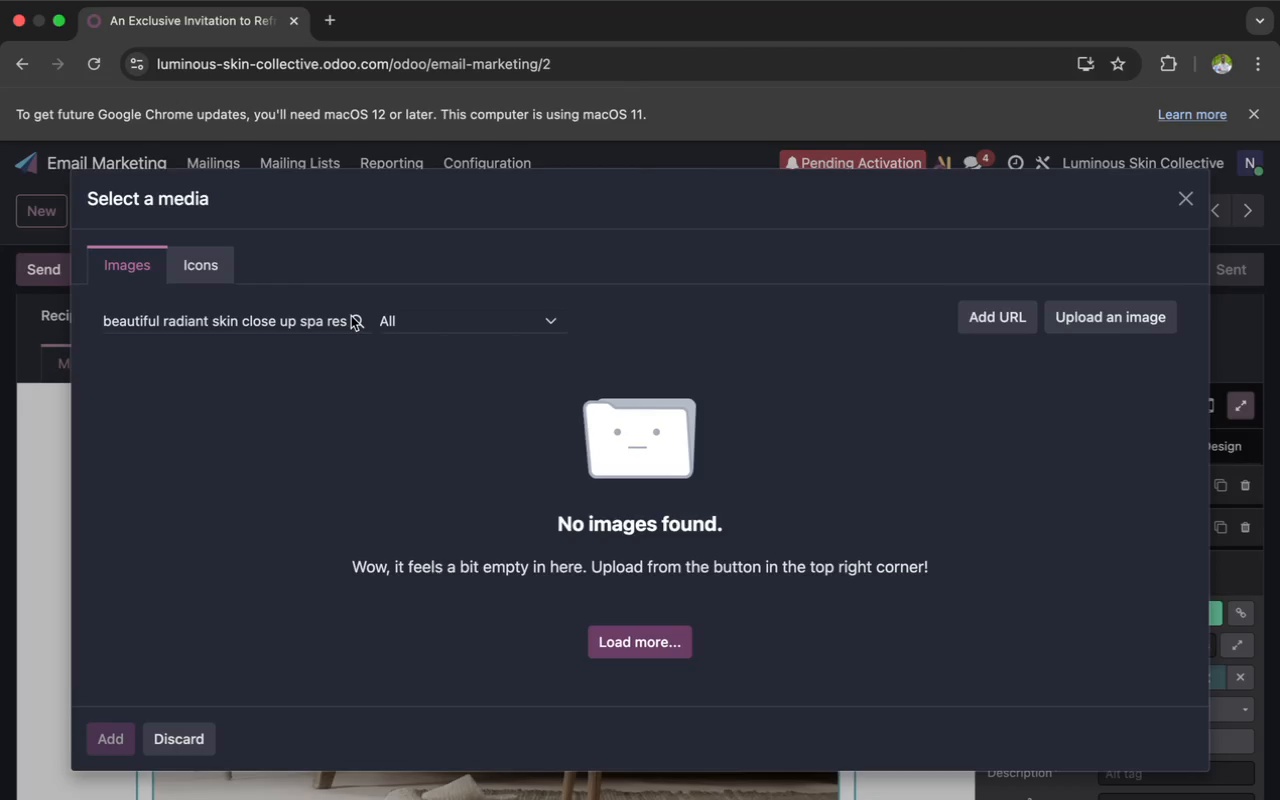 
triple_click([351, 316])
 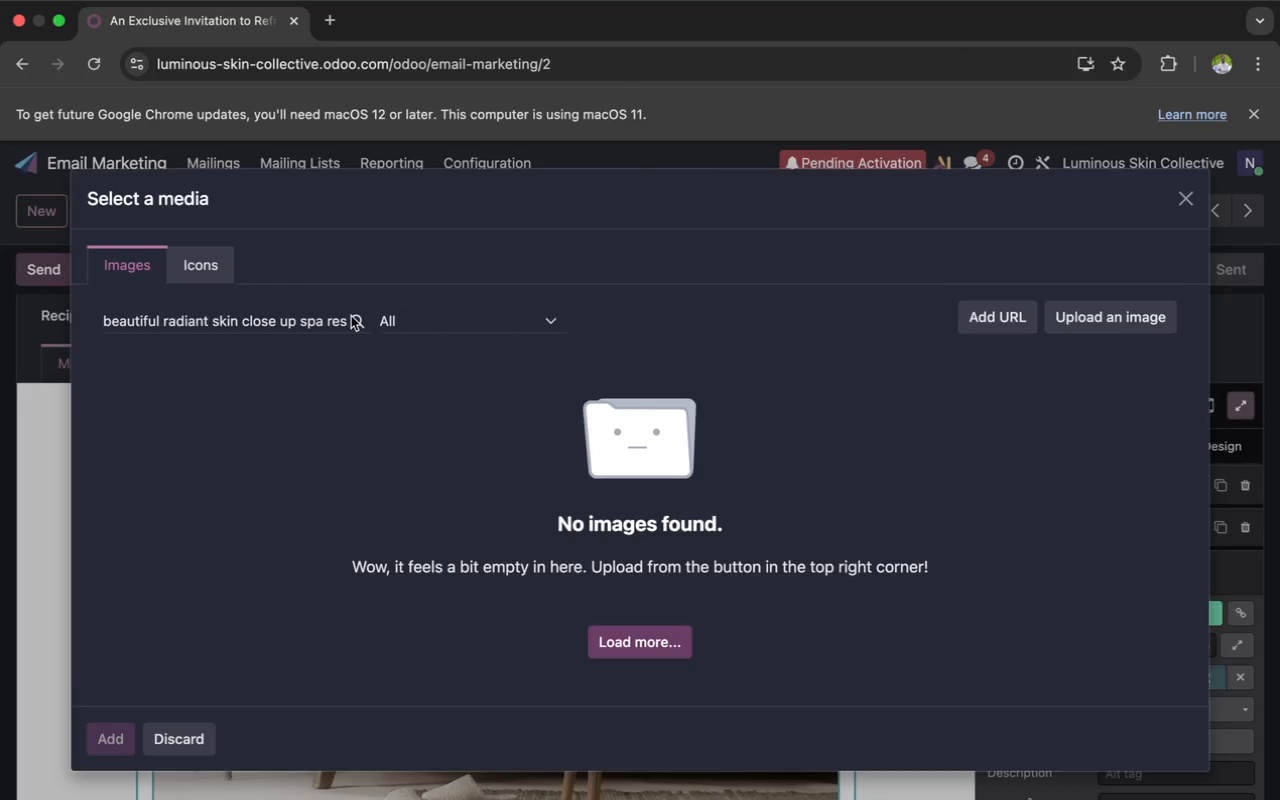 
wait(6.49)
 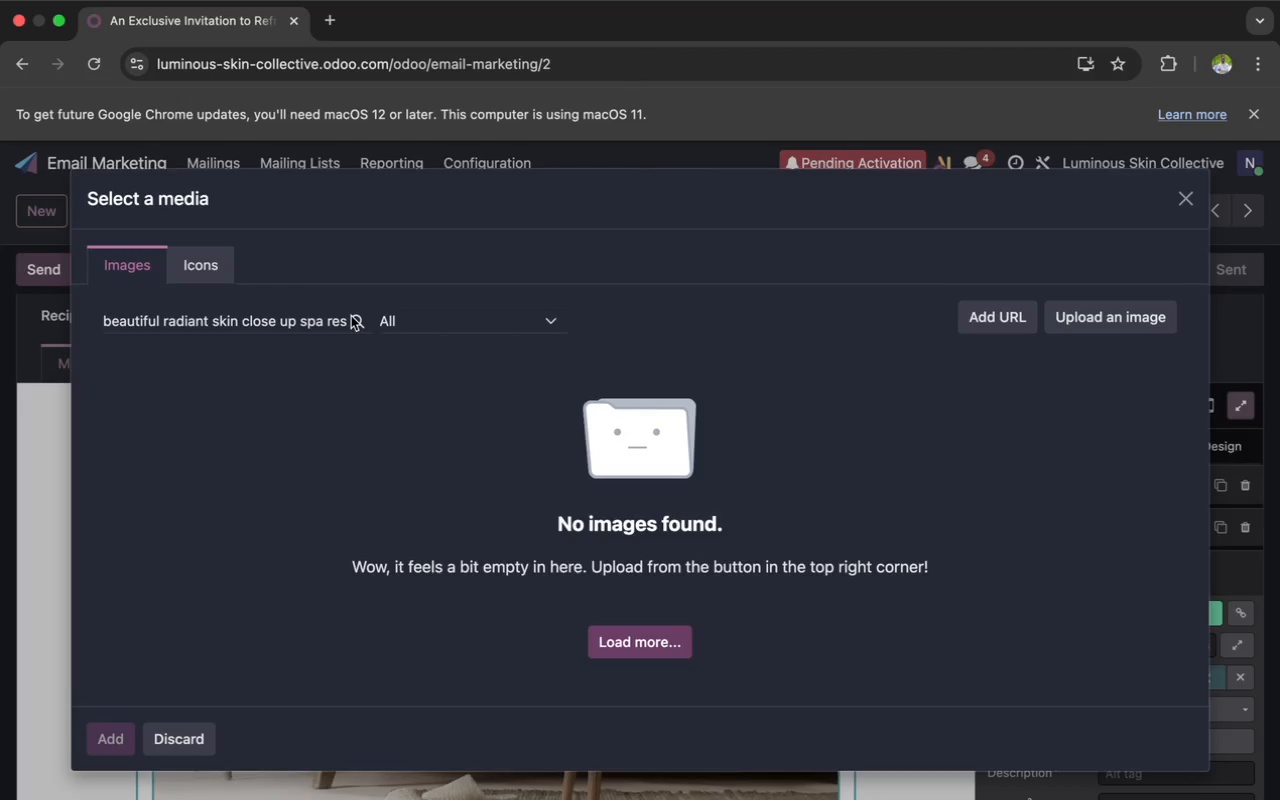 
key(Backspace)
 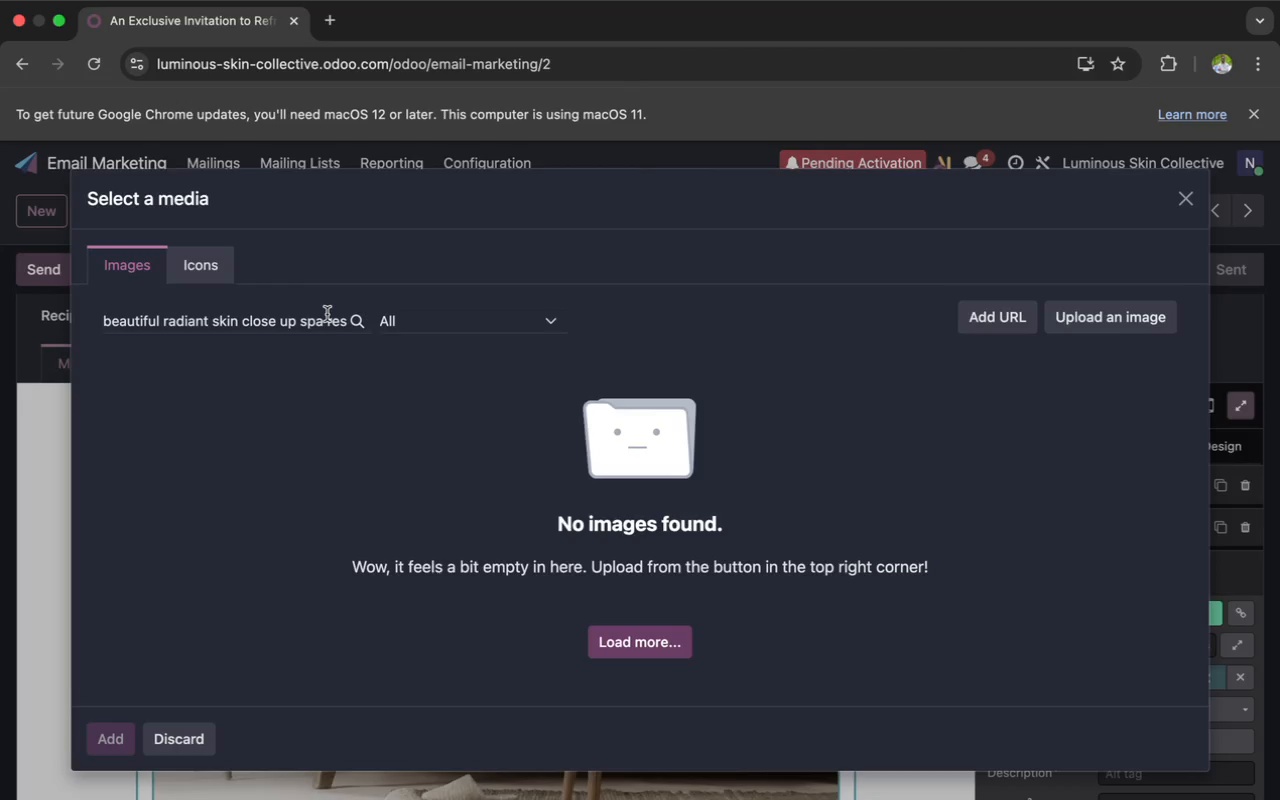 
wait(79.58)
 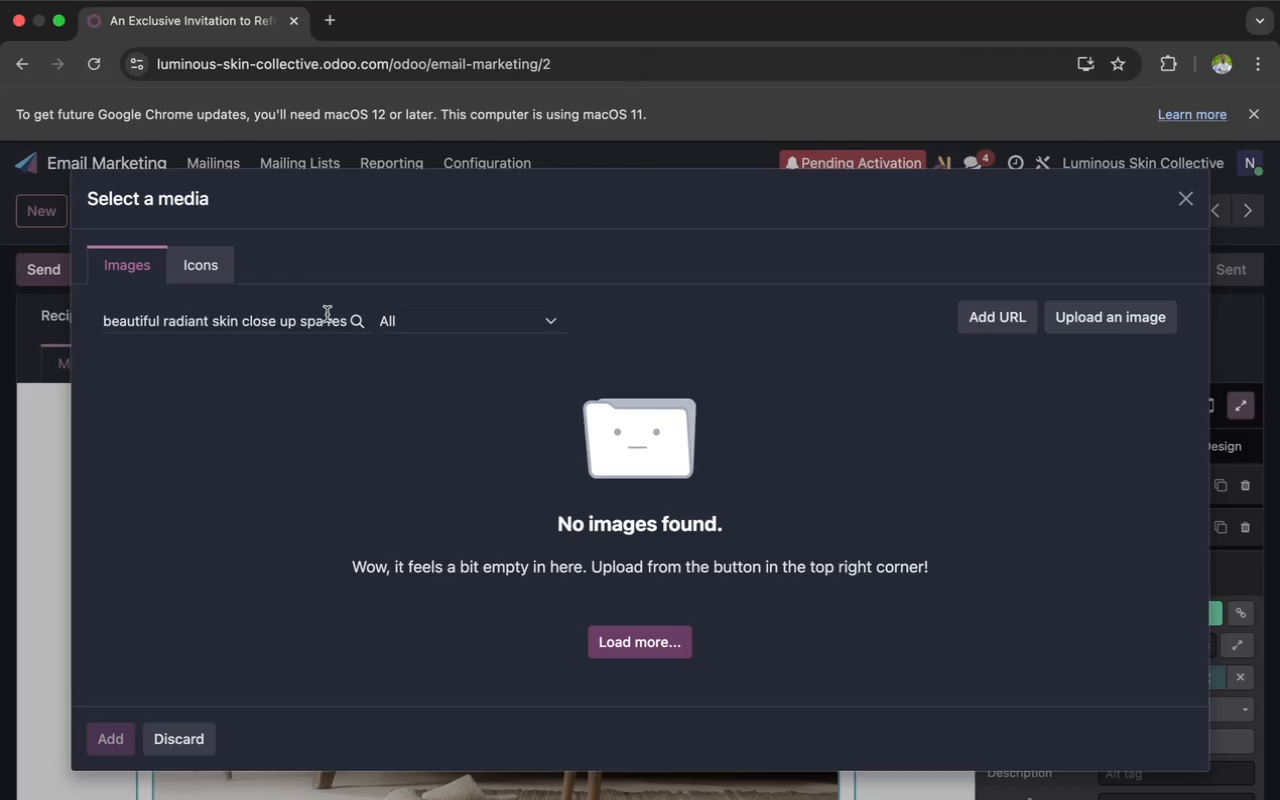 
hold_key(key=Backspace, duration=0.55)
 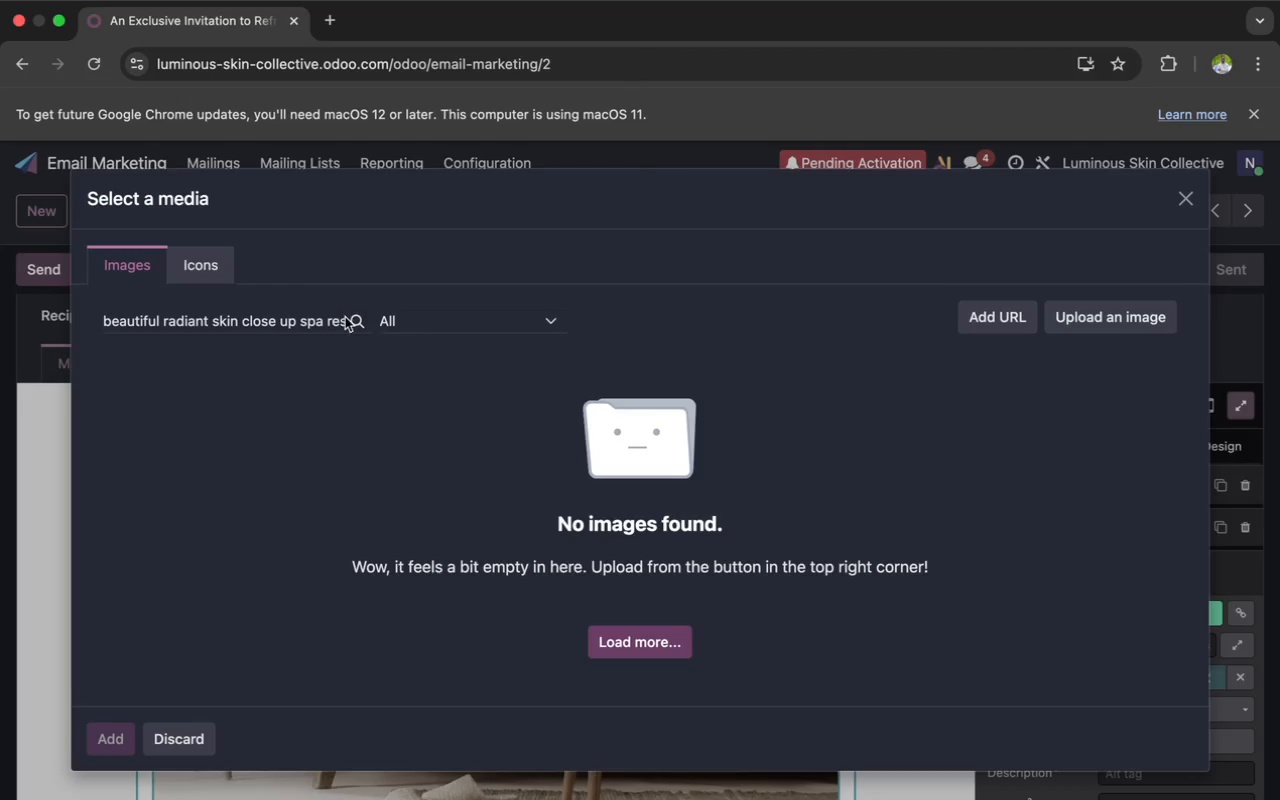 
left_click([348, 318])
 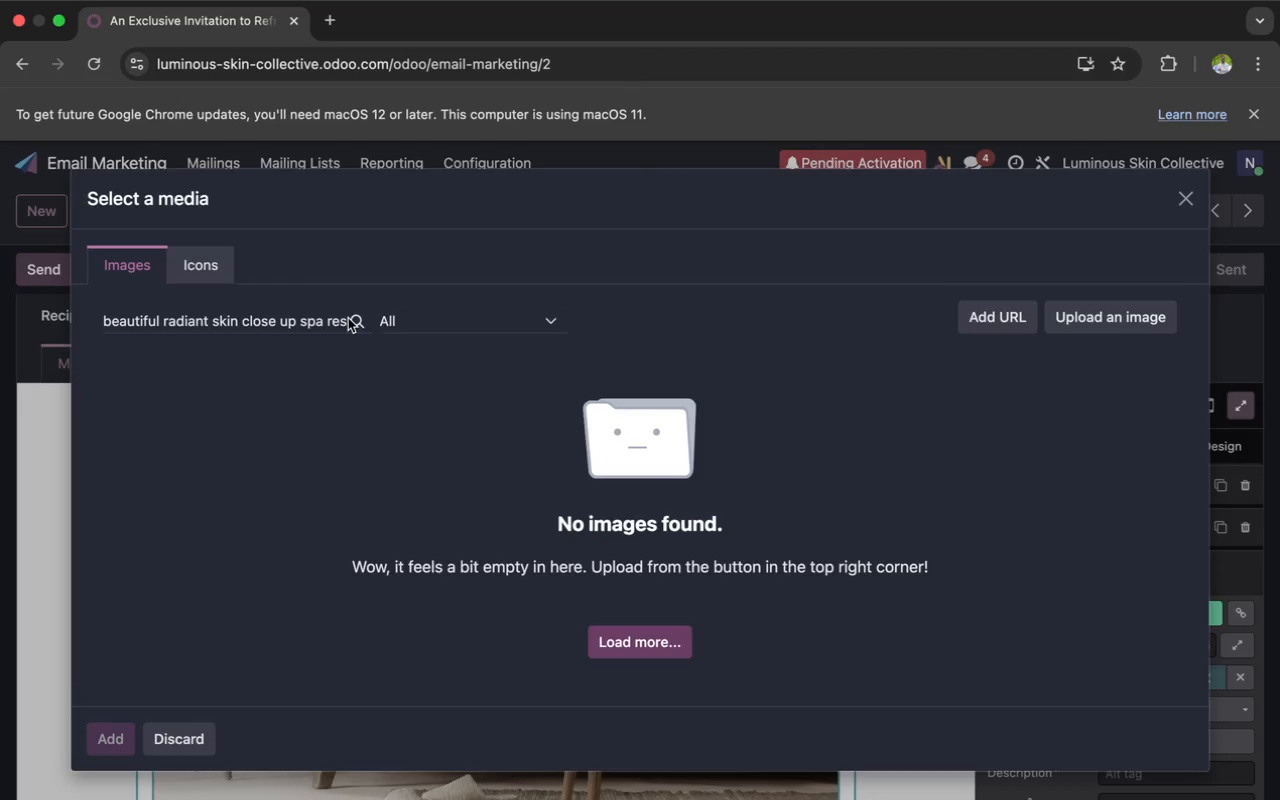 
left_click_drag(start_coordinate=[343, 317], to_coordinate=[332, 311])
 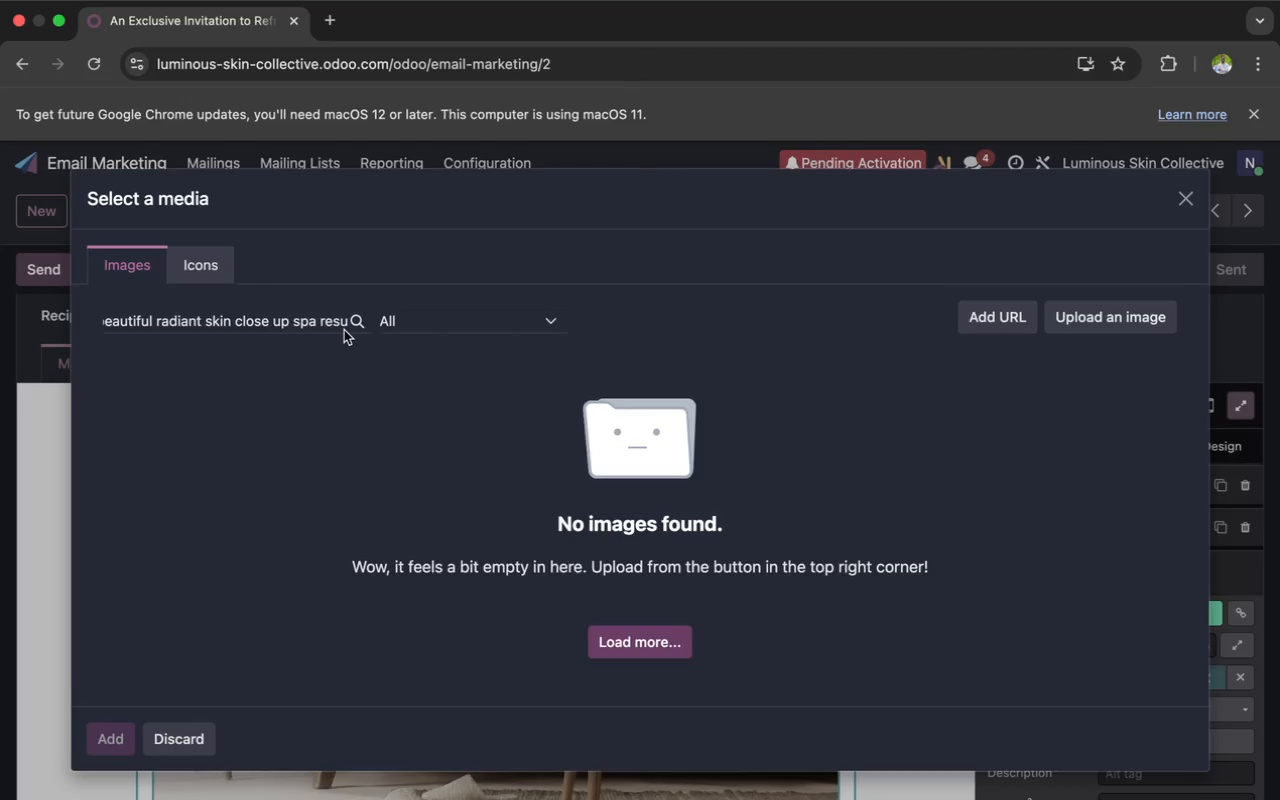 
key(Backspace)
 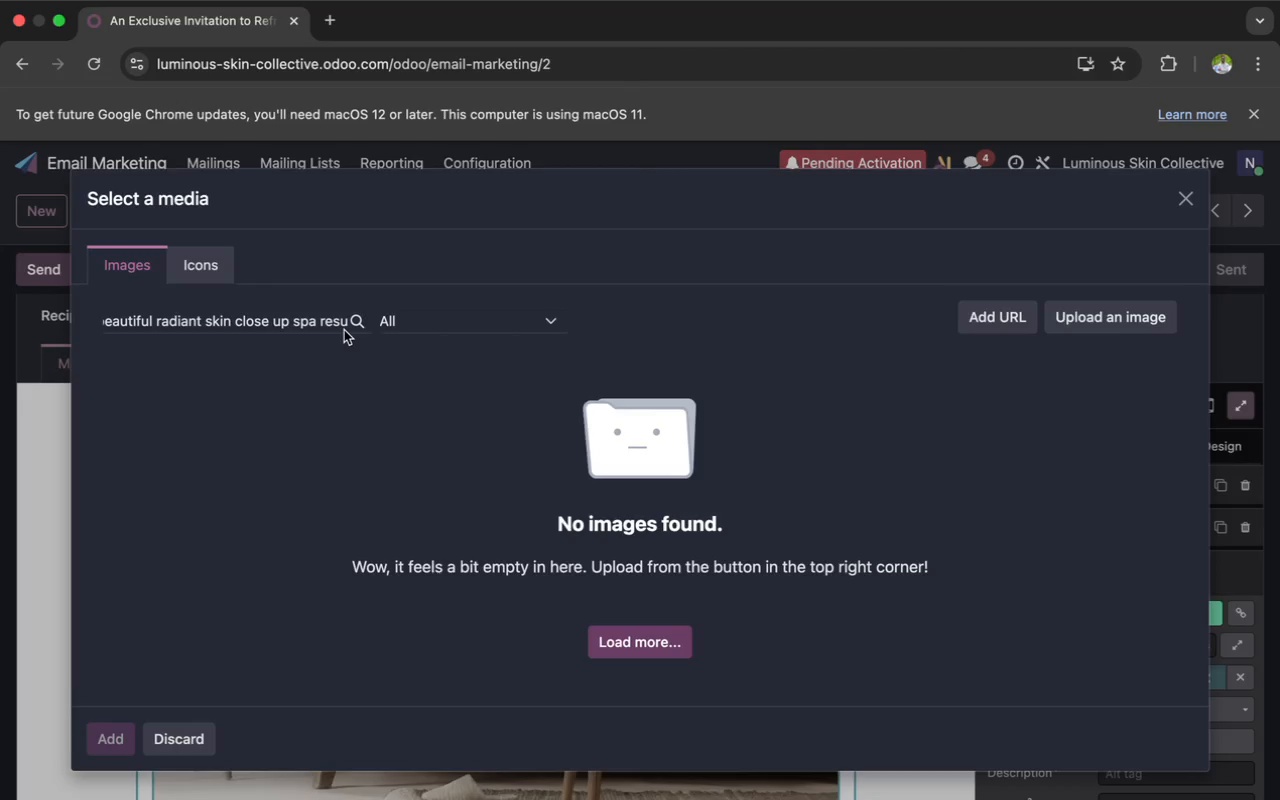 
key(Backspace)
 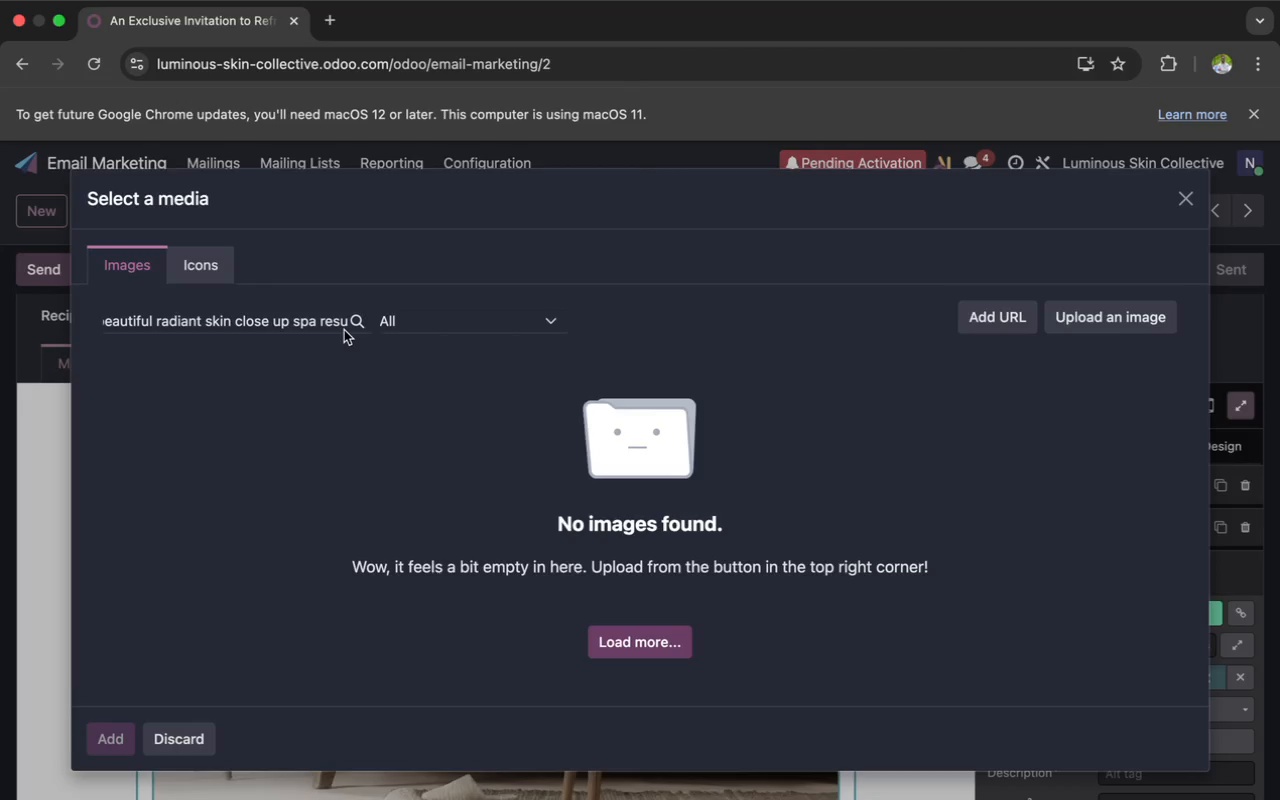 
key(Backspace)
 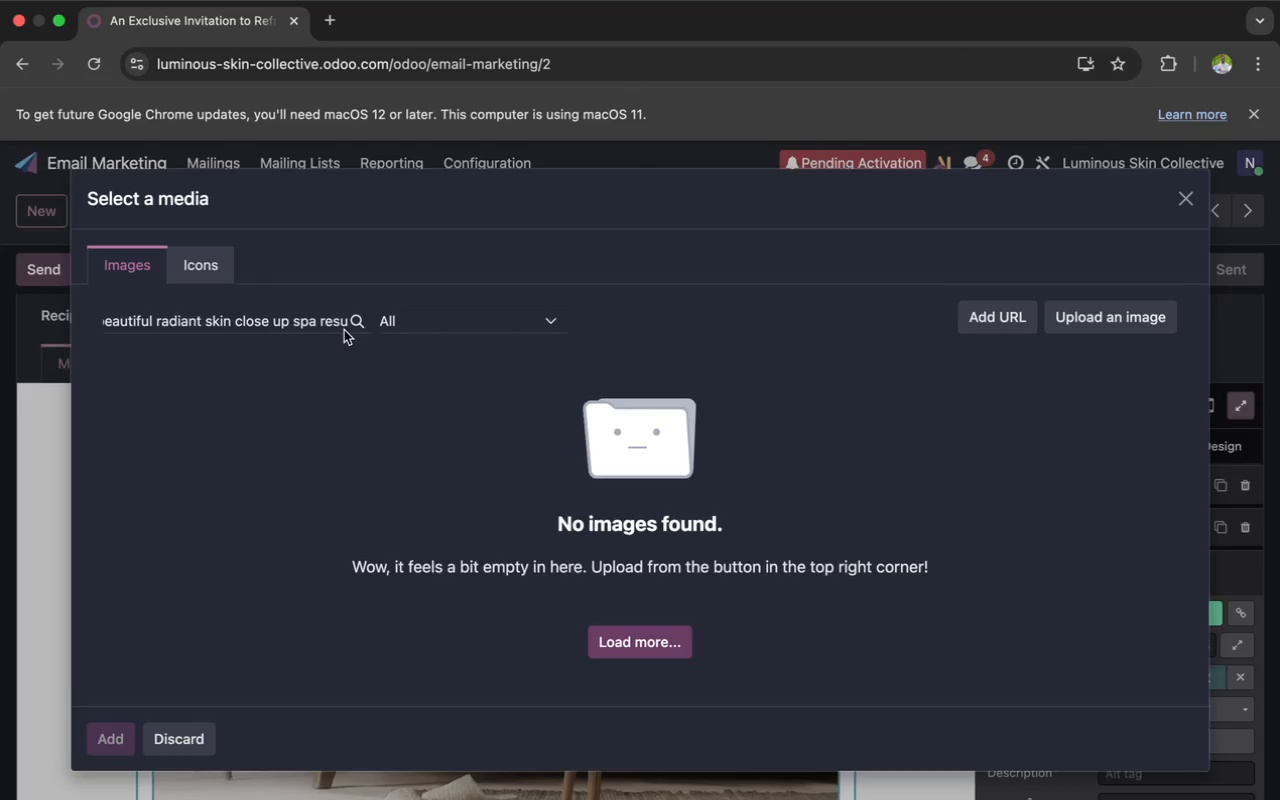 
key(Backspace)
 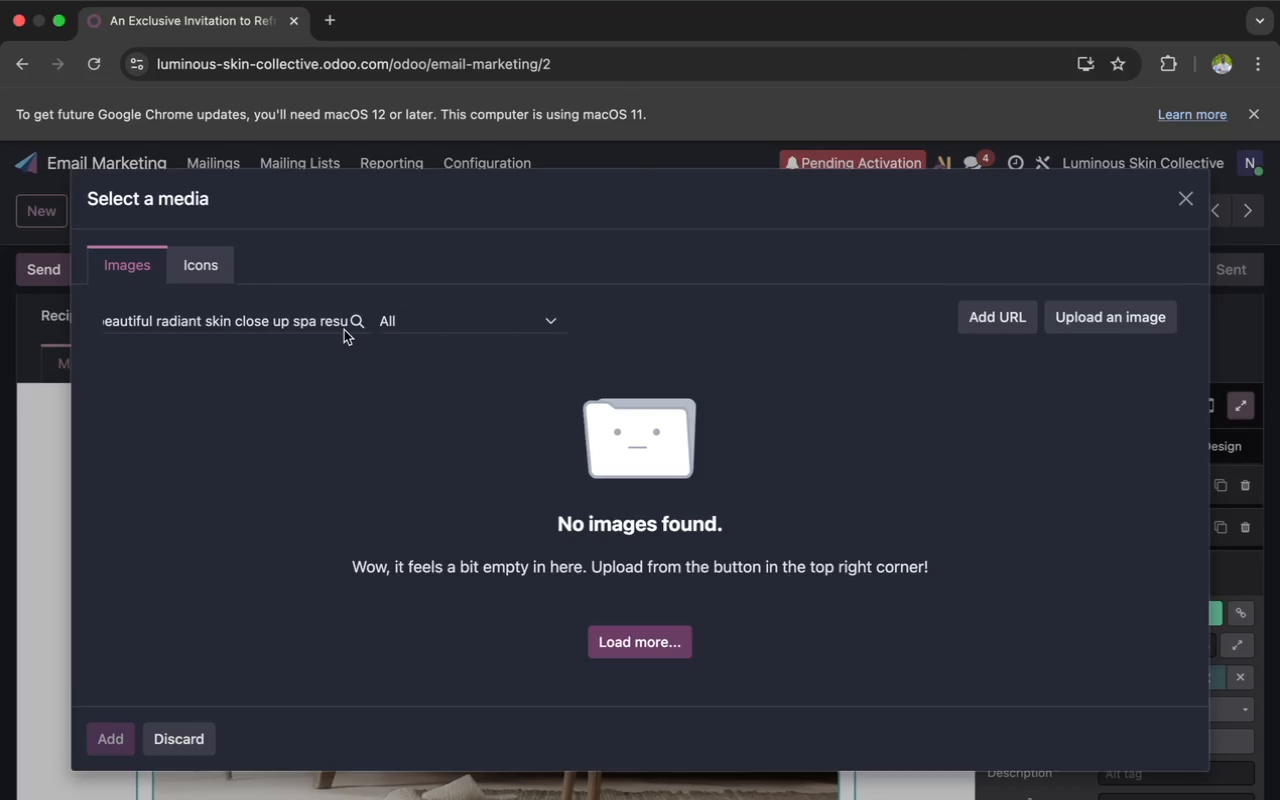 
key(Backspace)
 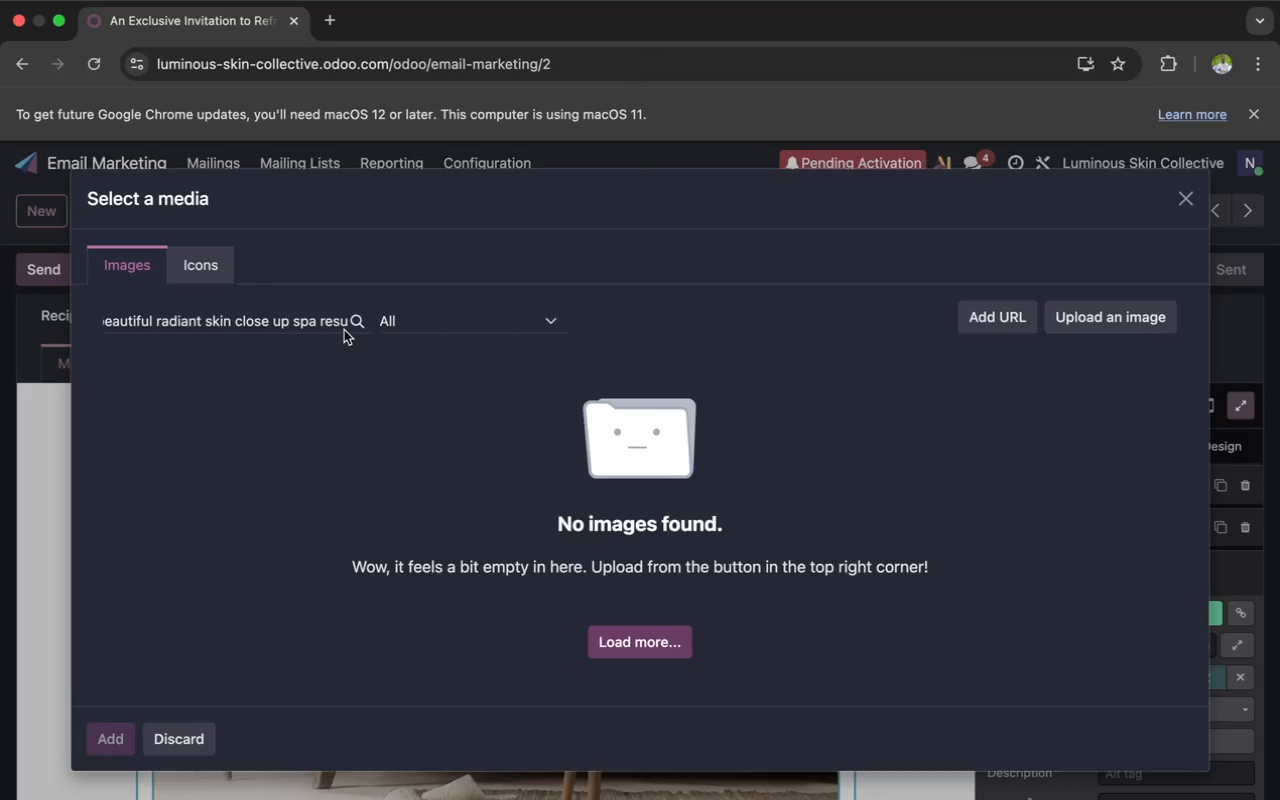 
key(Backspace)
 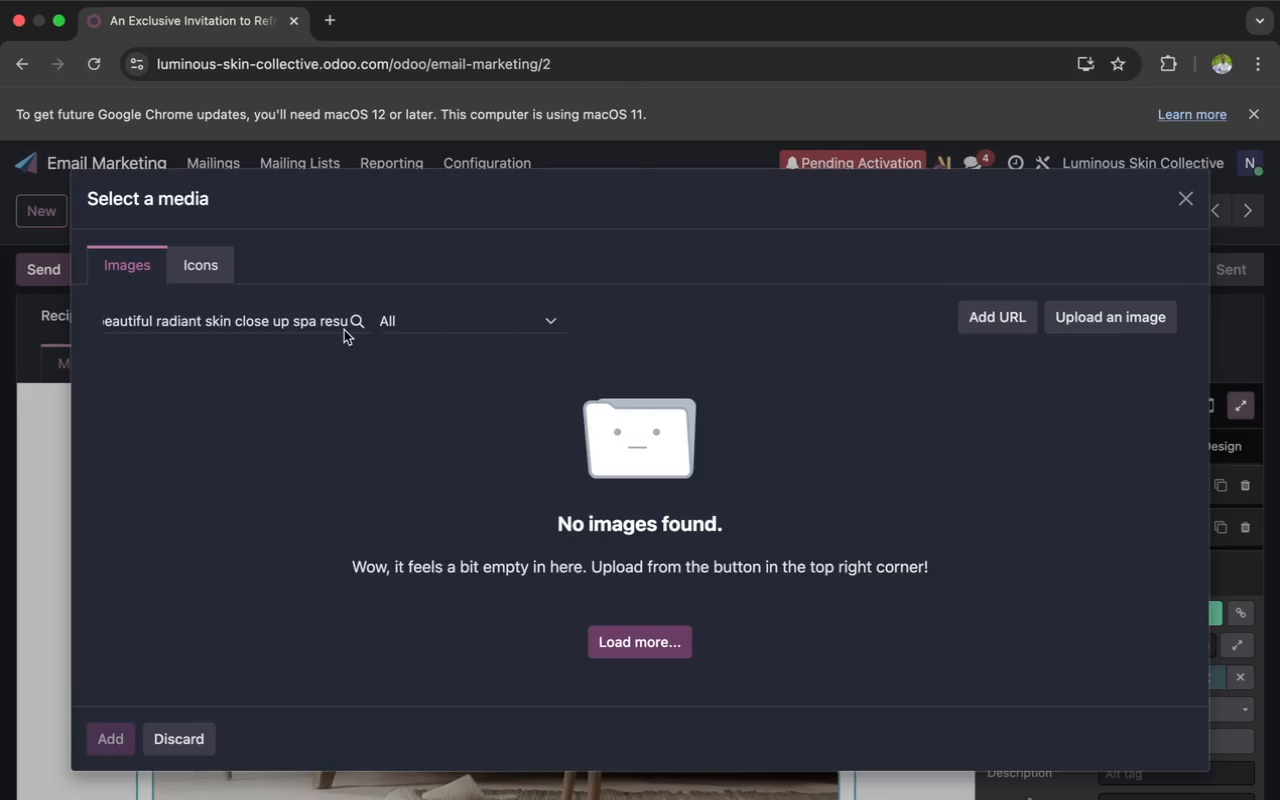 
key(Backspace)
 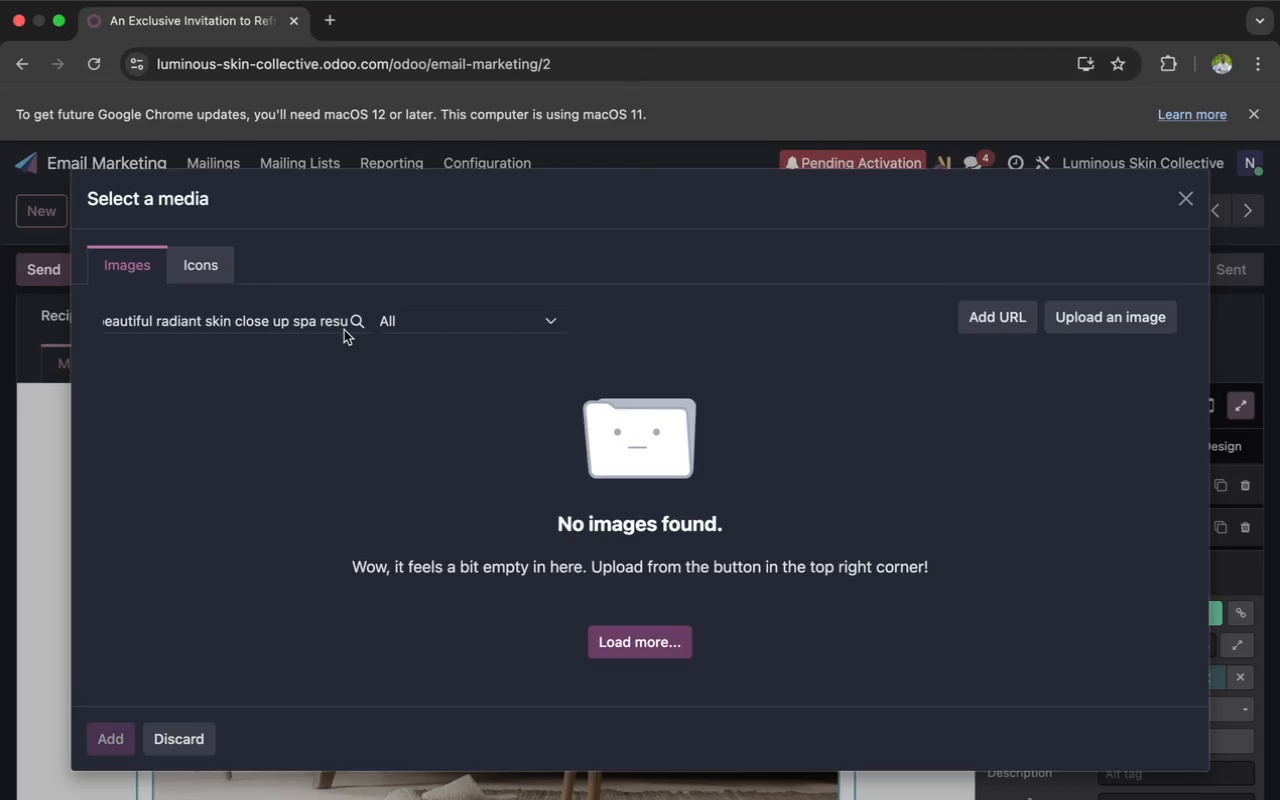 
hold_key(key=Backspace, duration=1.19)
 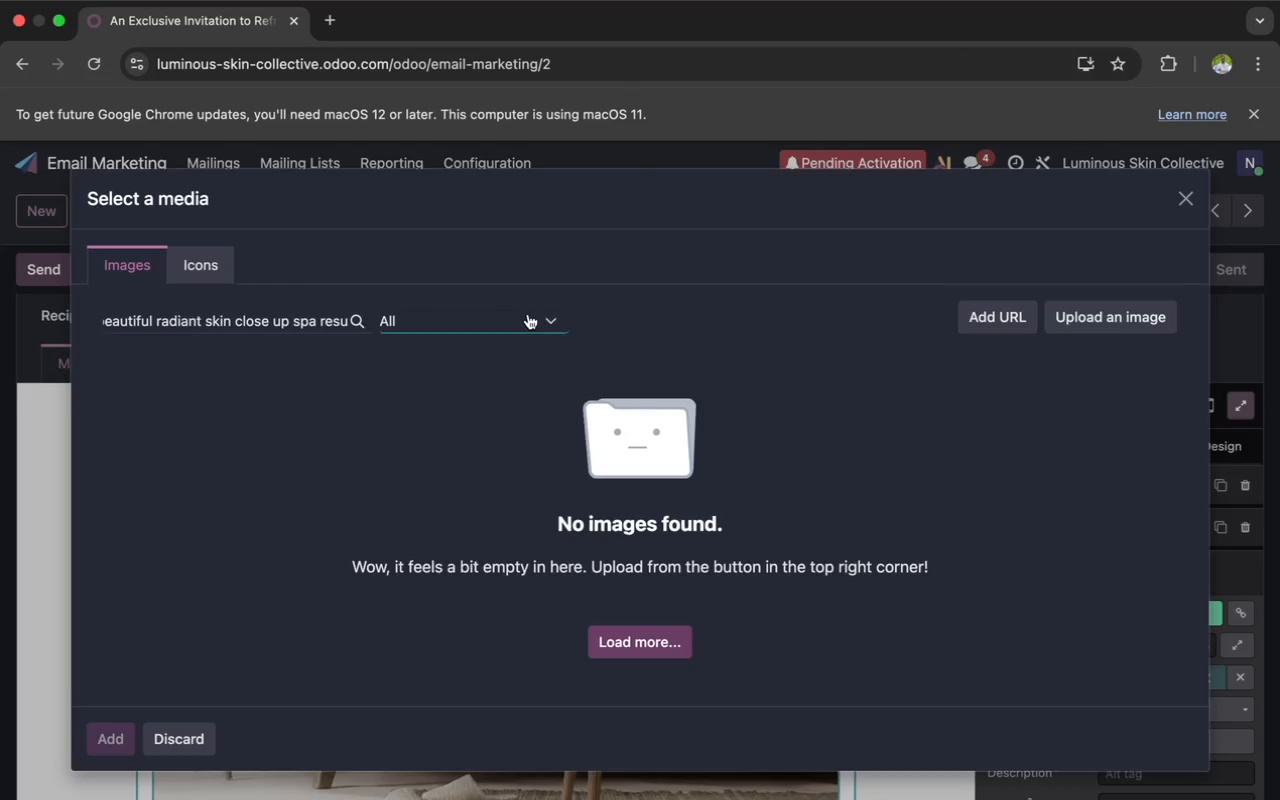 
wait(13.27)
 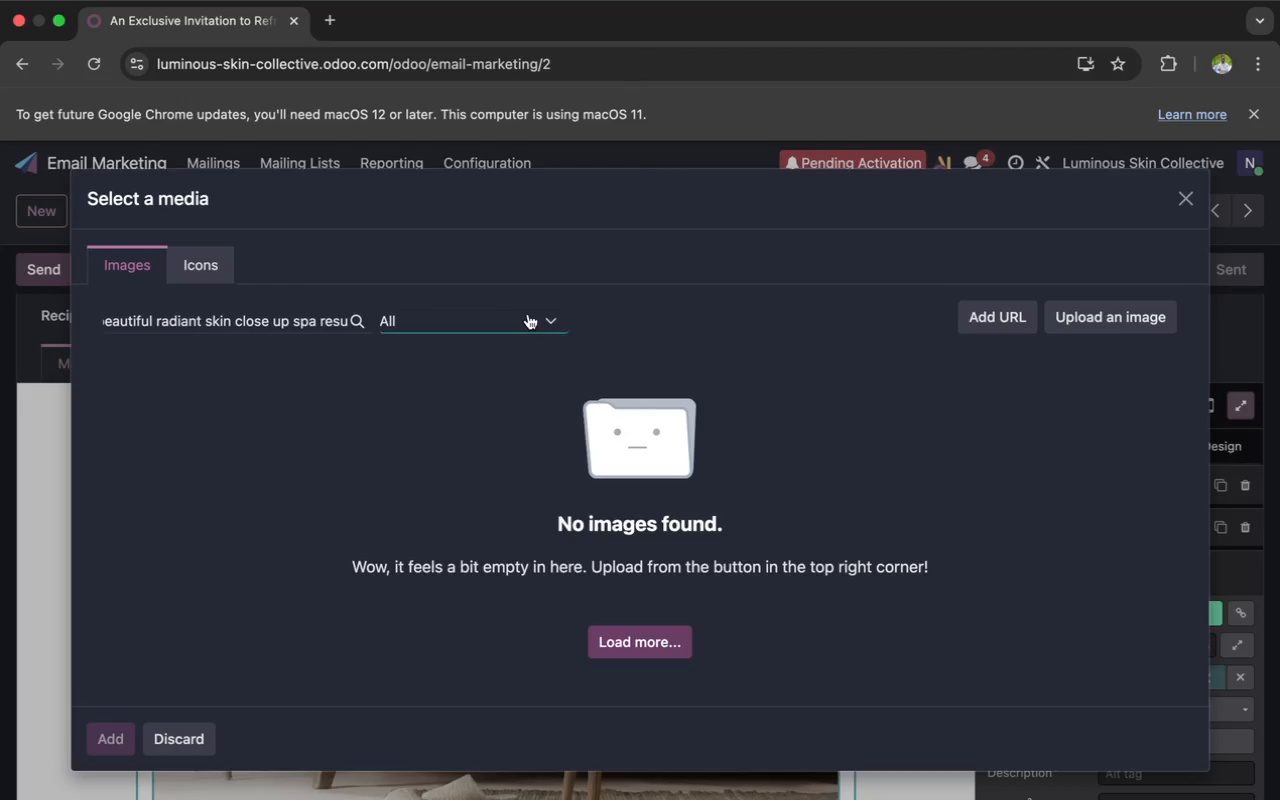 
left_click([348, 314])
 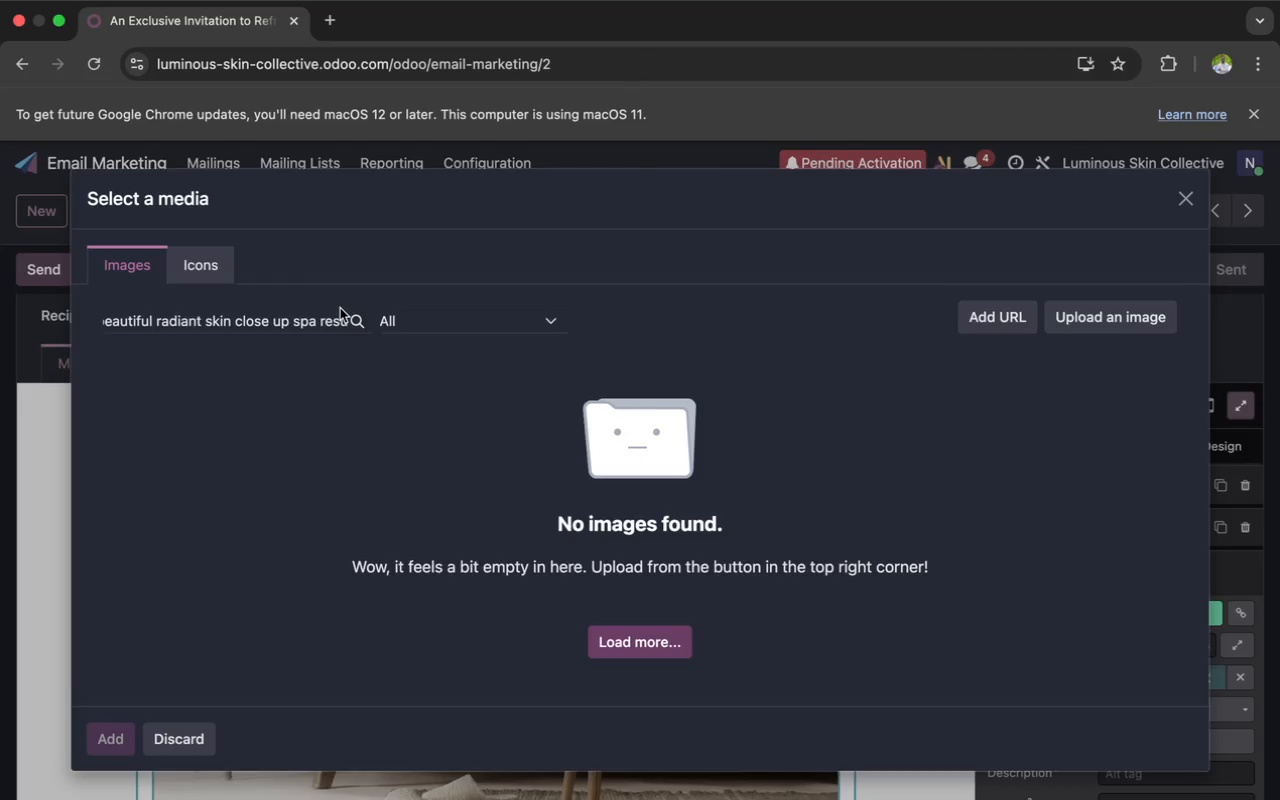 
left_click([351, 323])
 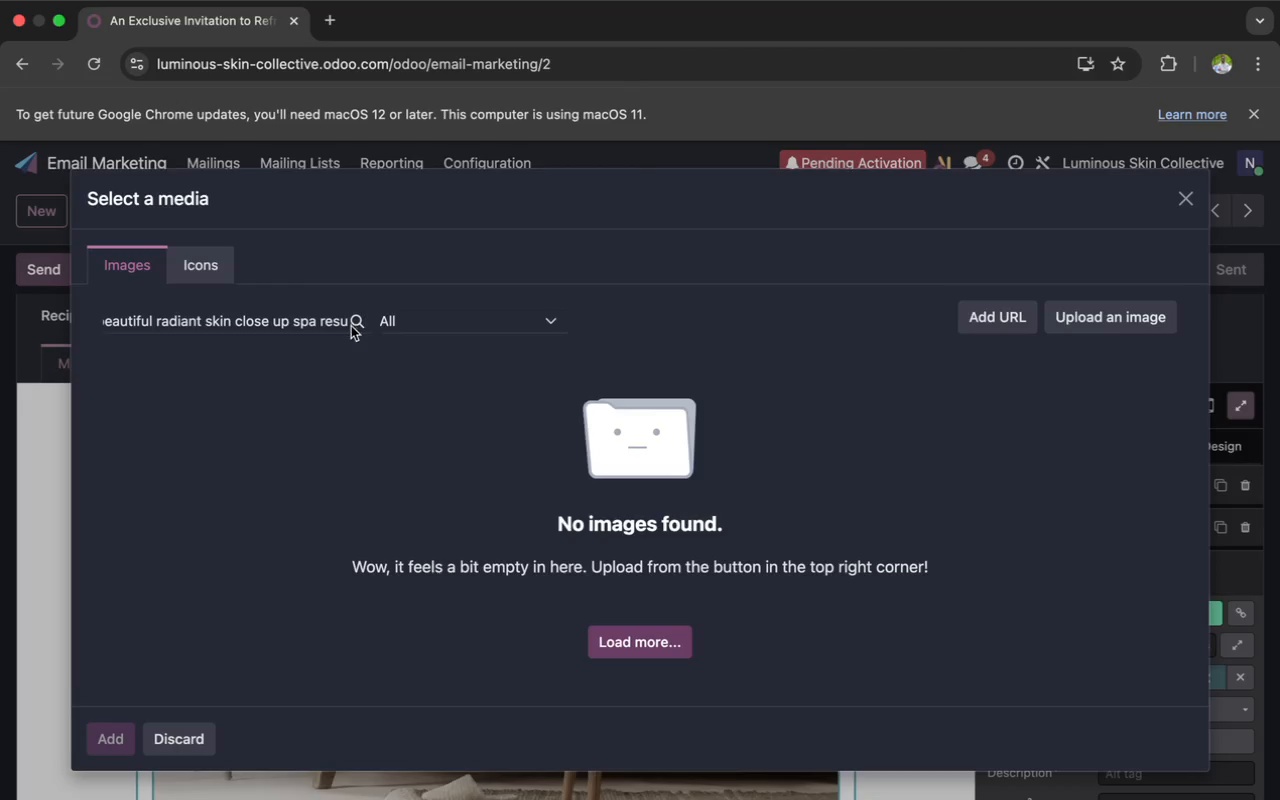 
left_click([351, 328])
 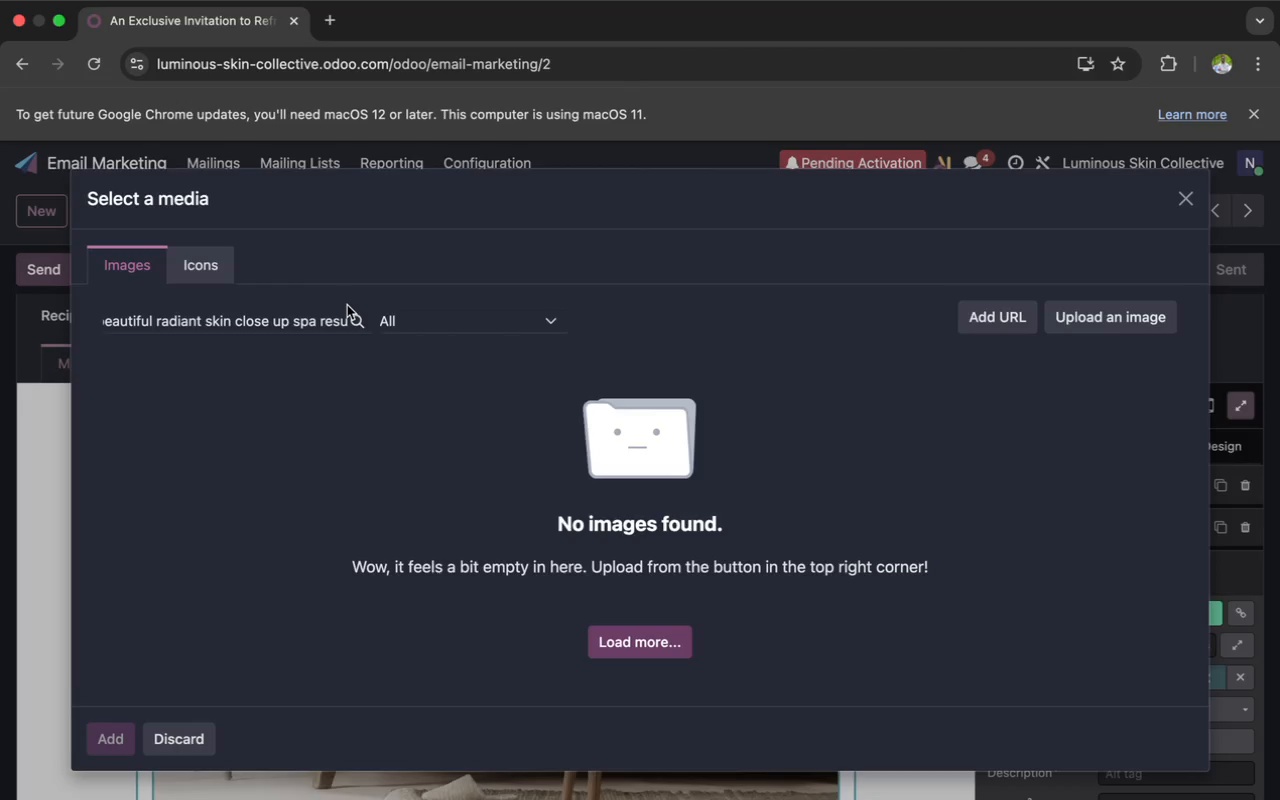 
left_click([345, 319])
 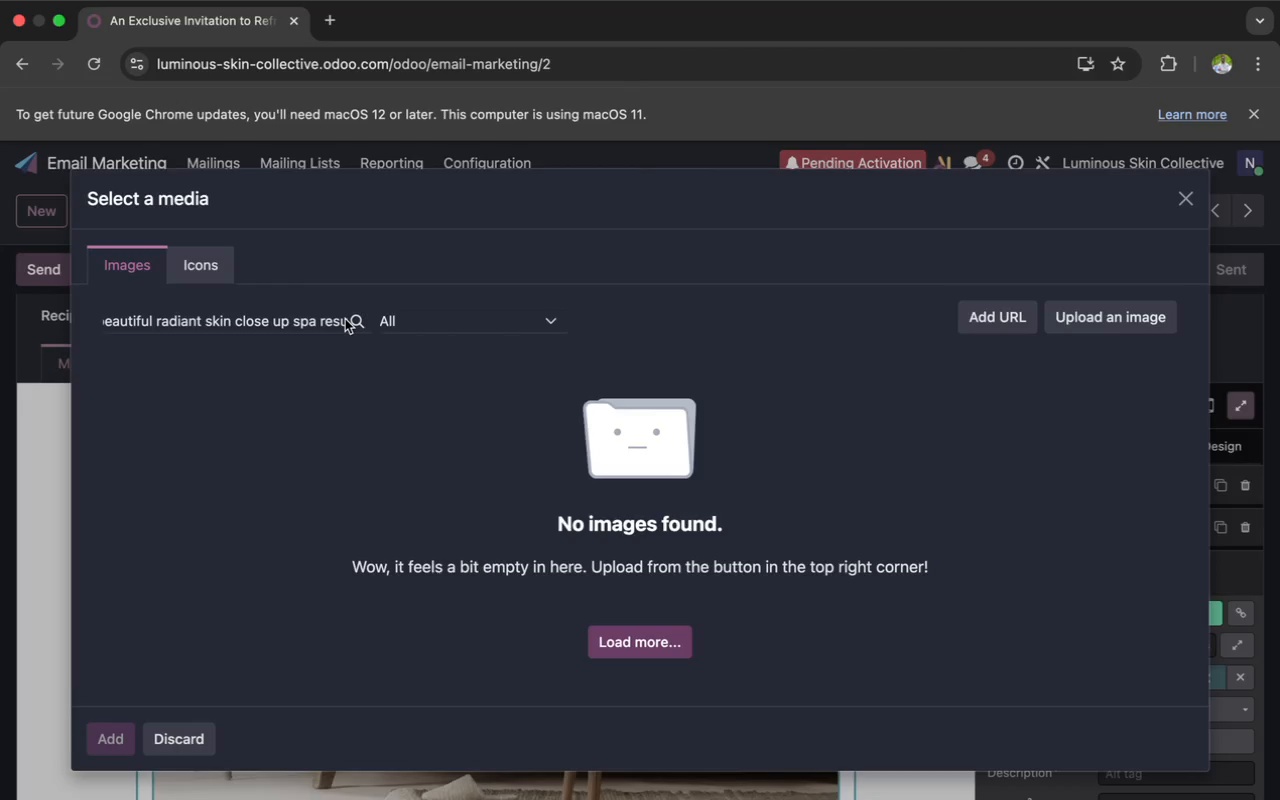 
wait(21.95)
 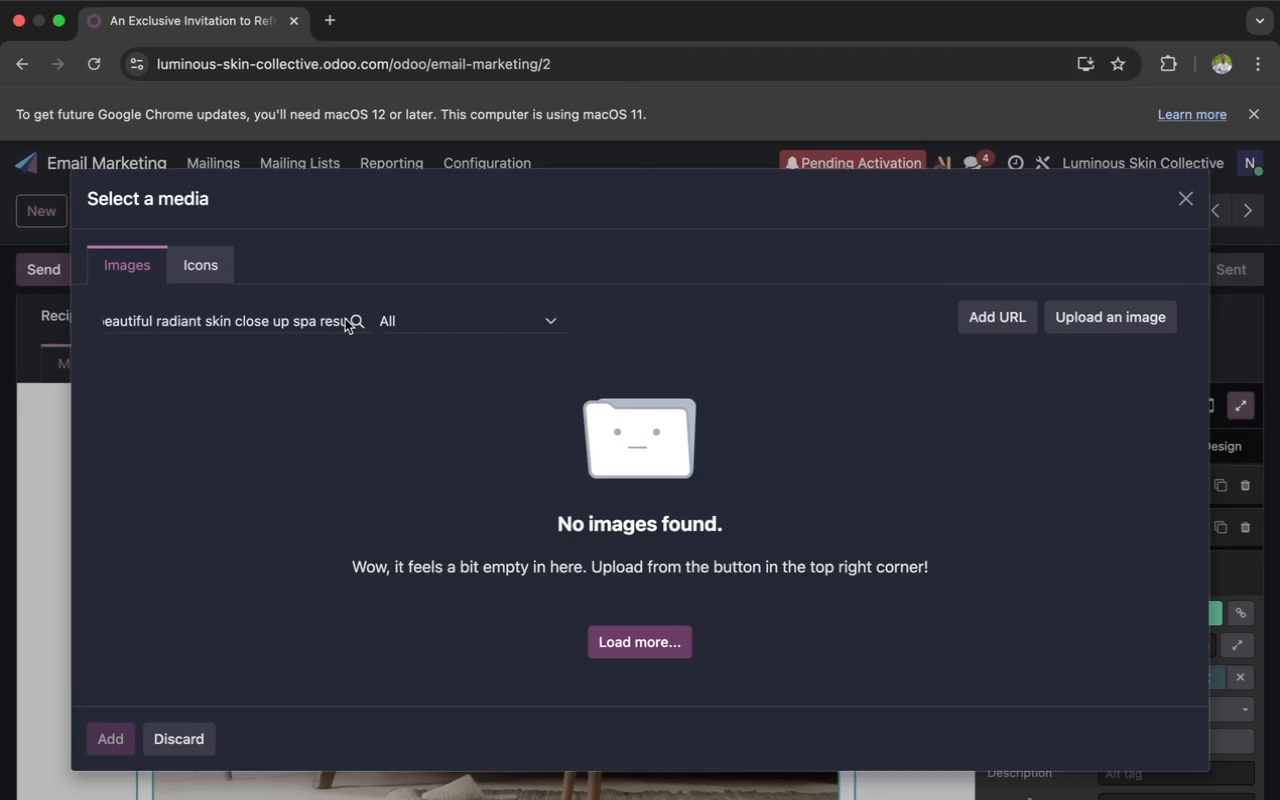 
key(Backspace)
 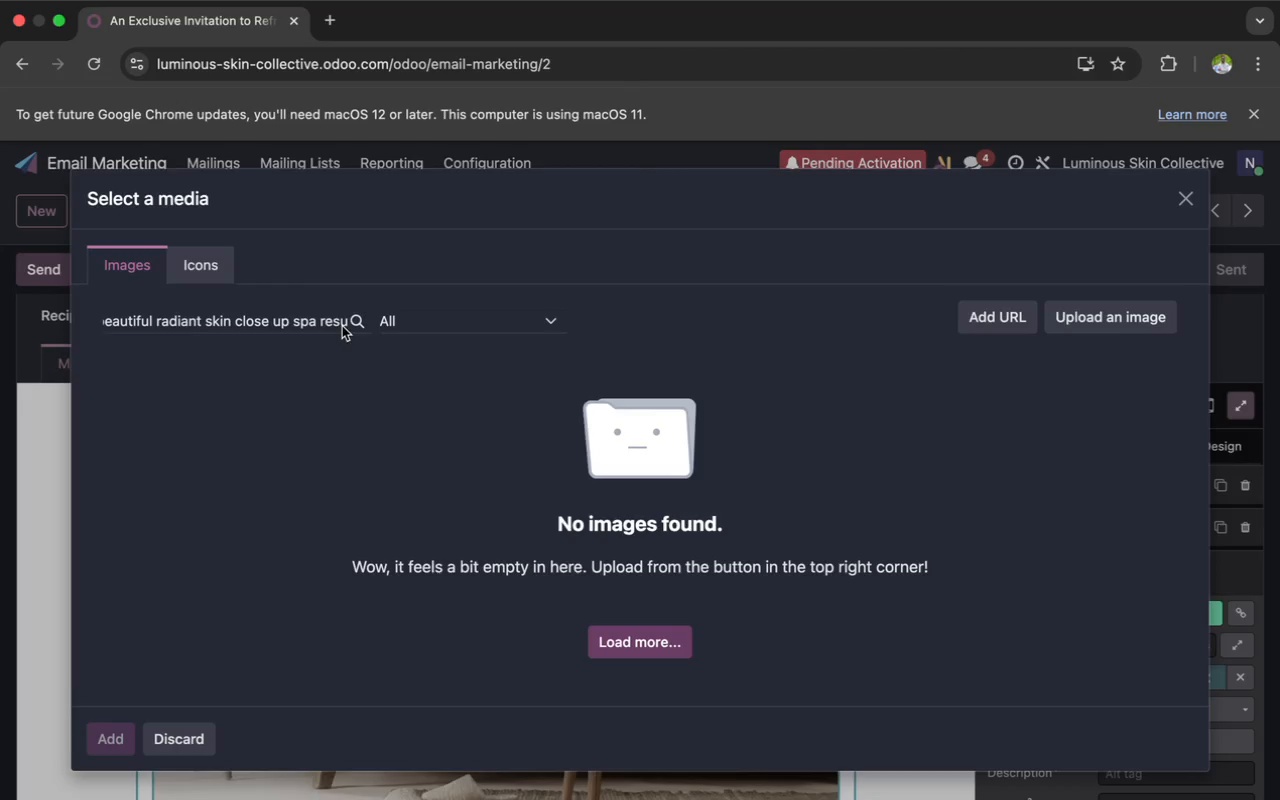 
key(Backspace)
 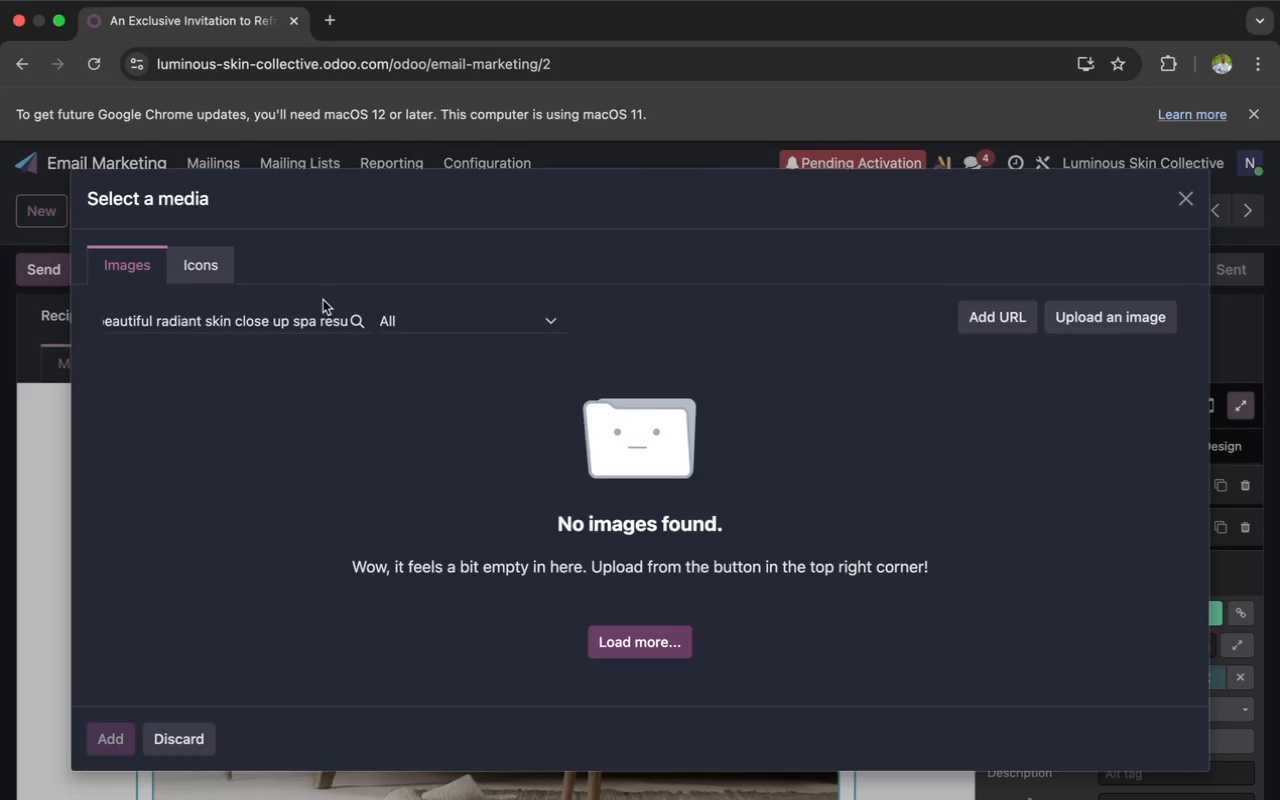 
key(Backspace)
 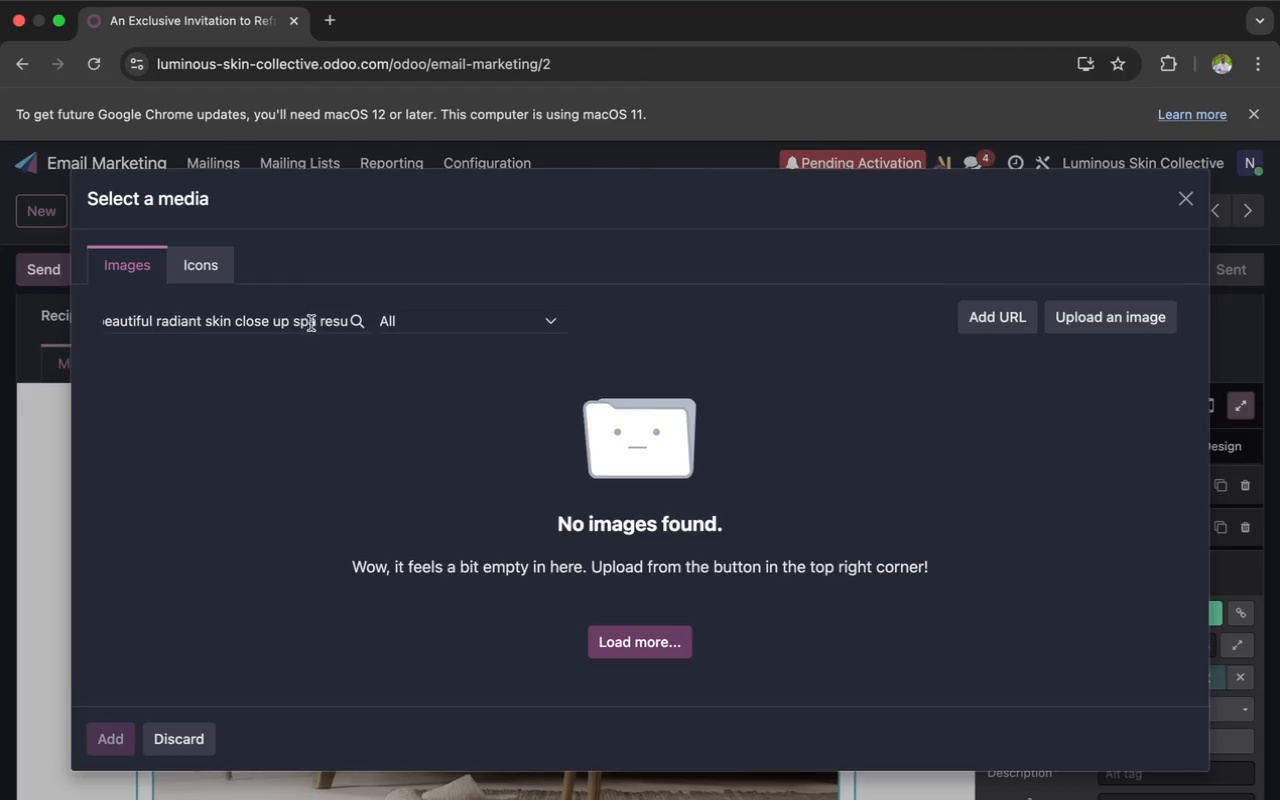 
left_click([310, 329])
 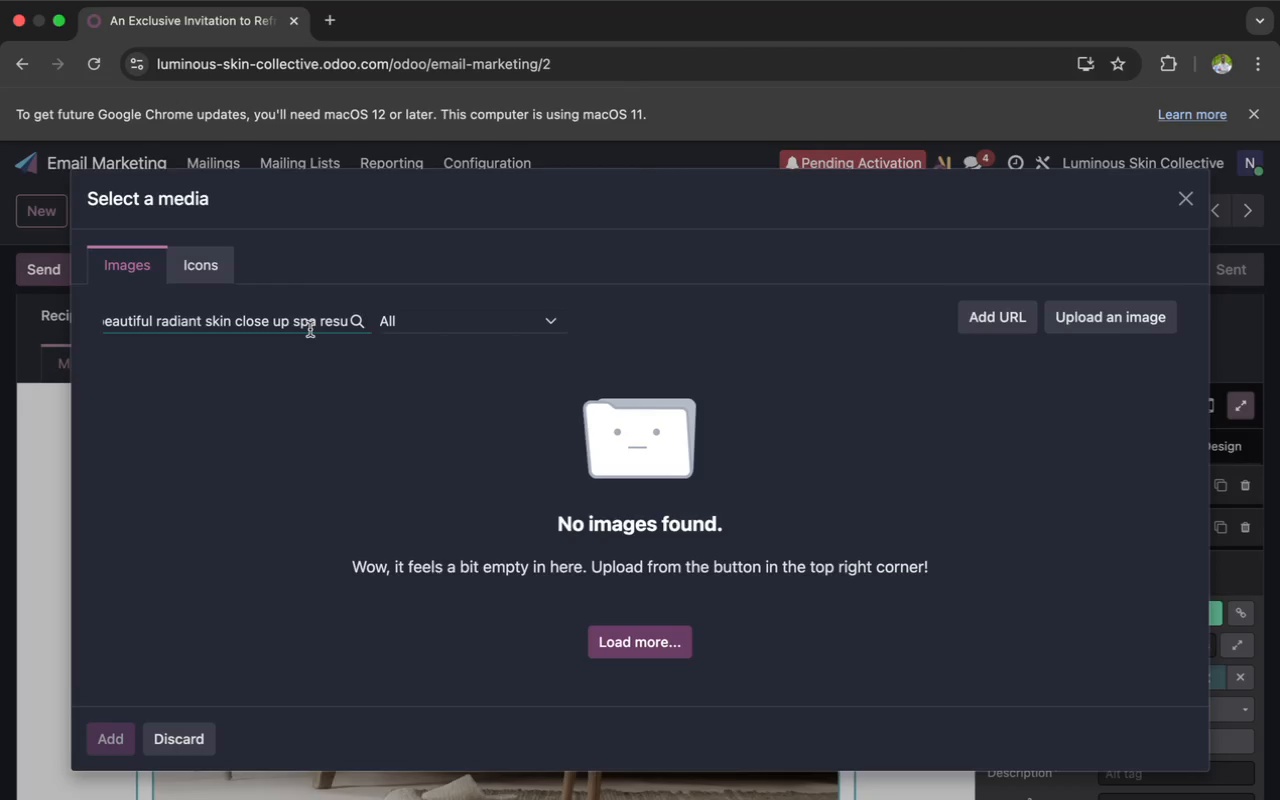 
hold_key(key=Backspace, duration=1.5)
 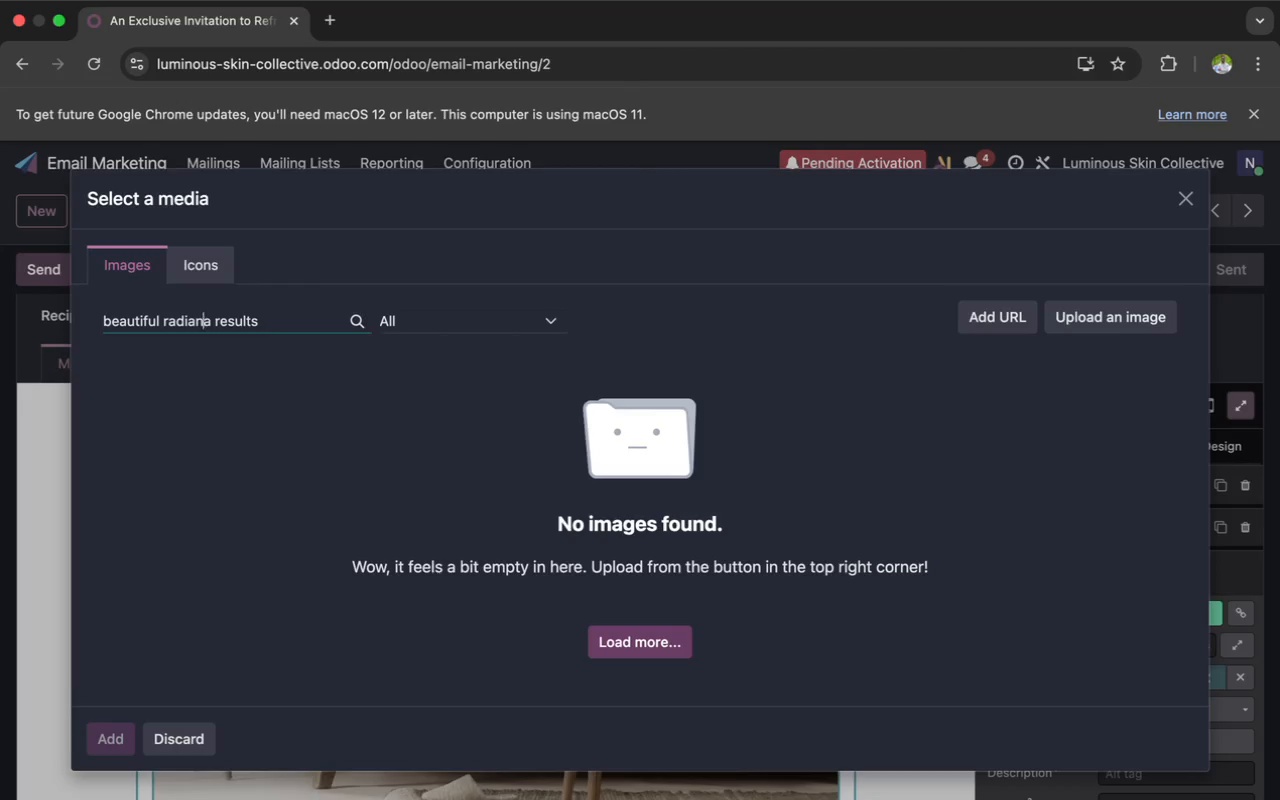 
hold_key(key=Backspace, duration=1.5)
 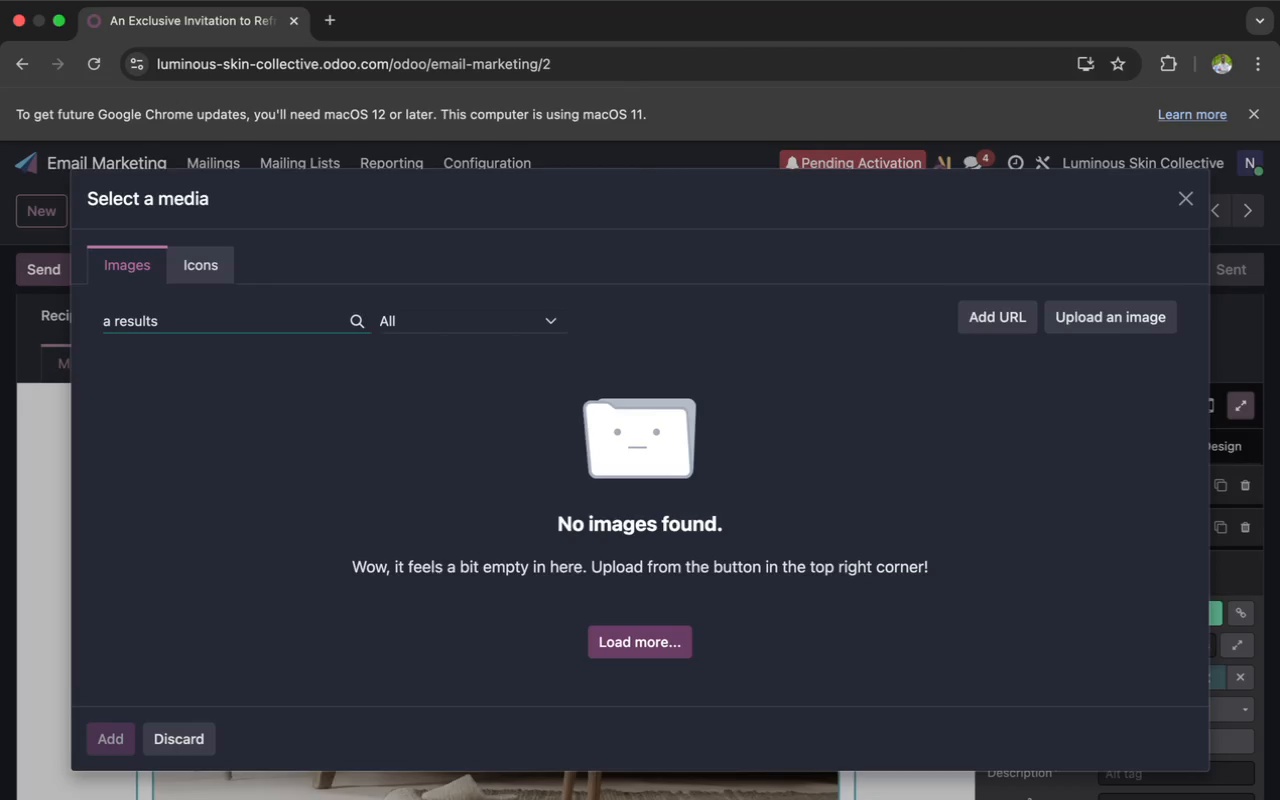 
hold_key(key=Backspace, duration=0.44)
 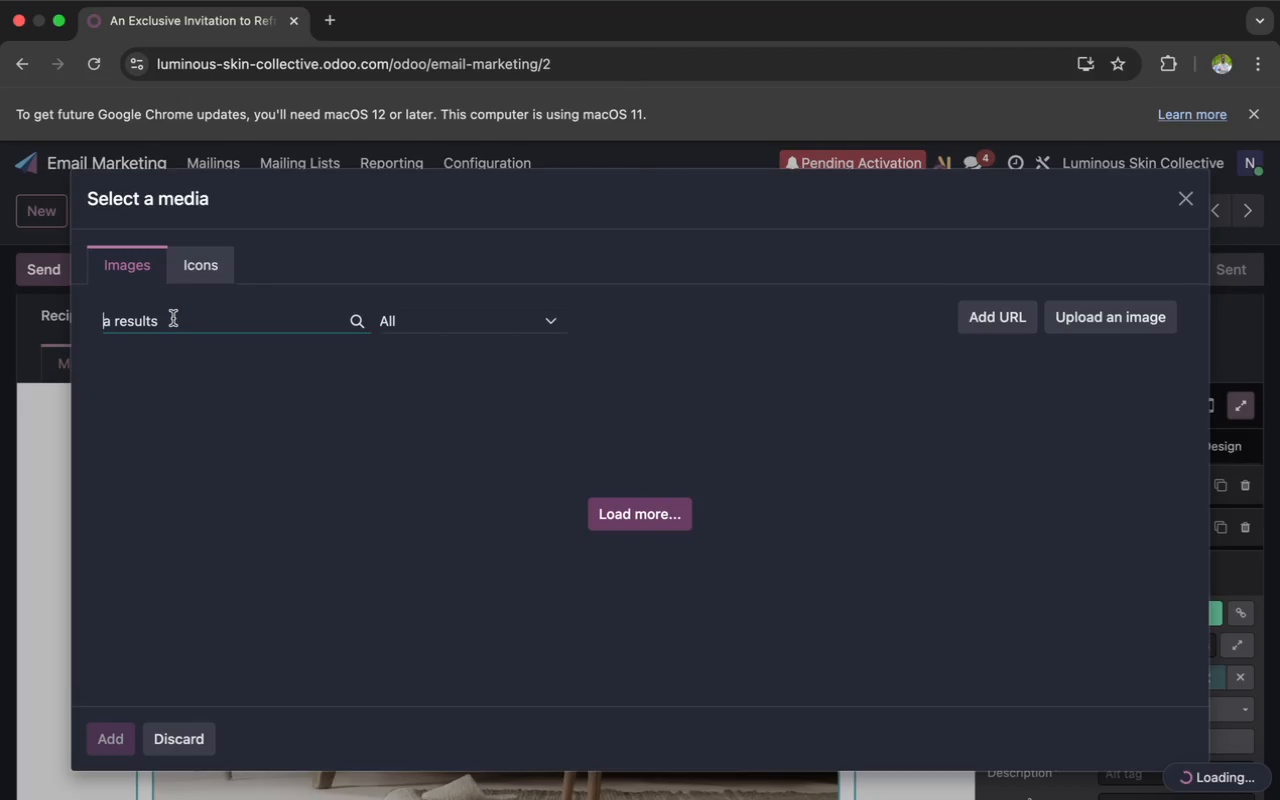 
left_click([153, 321])
 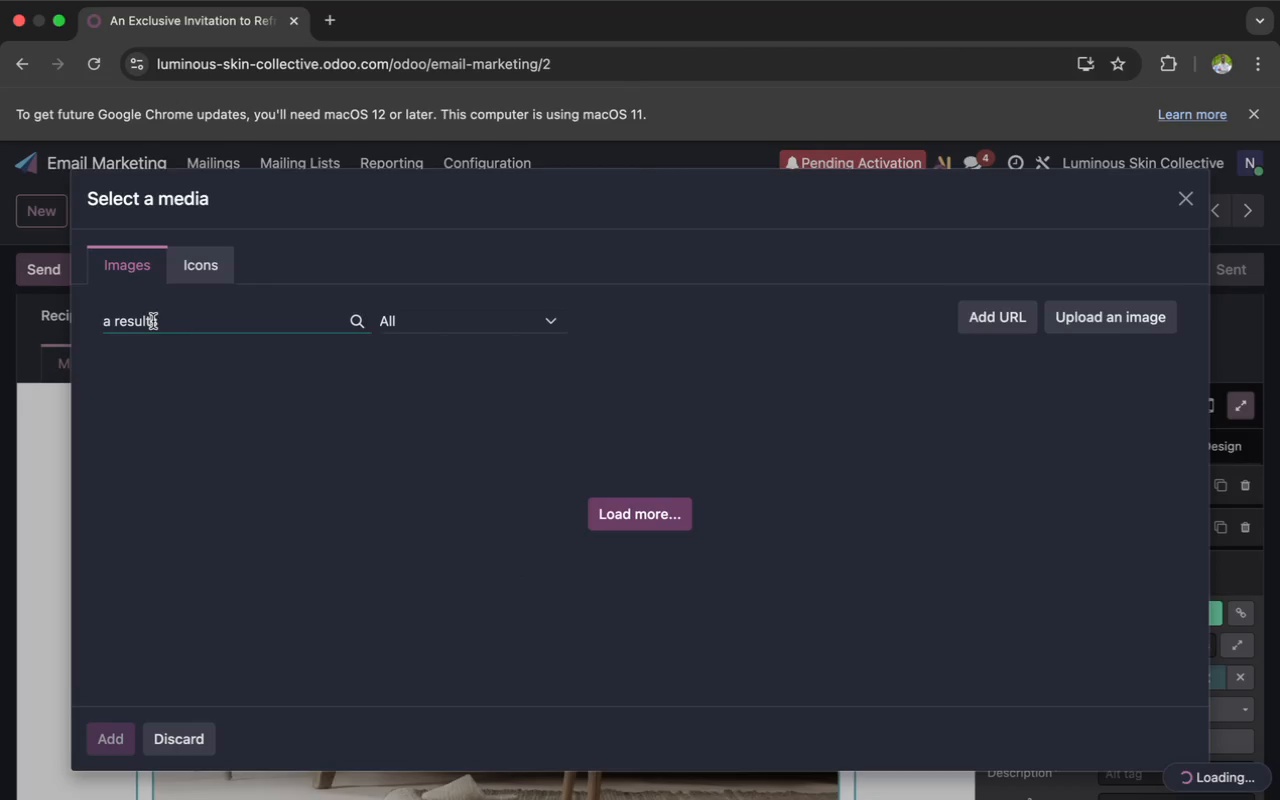 
key(Backspace)
 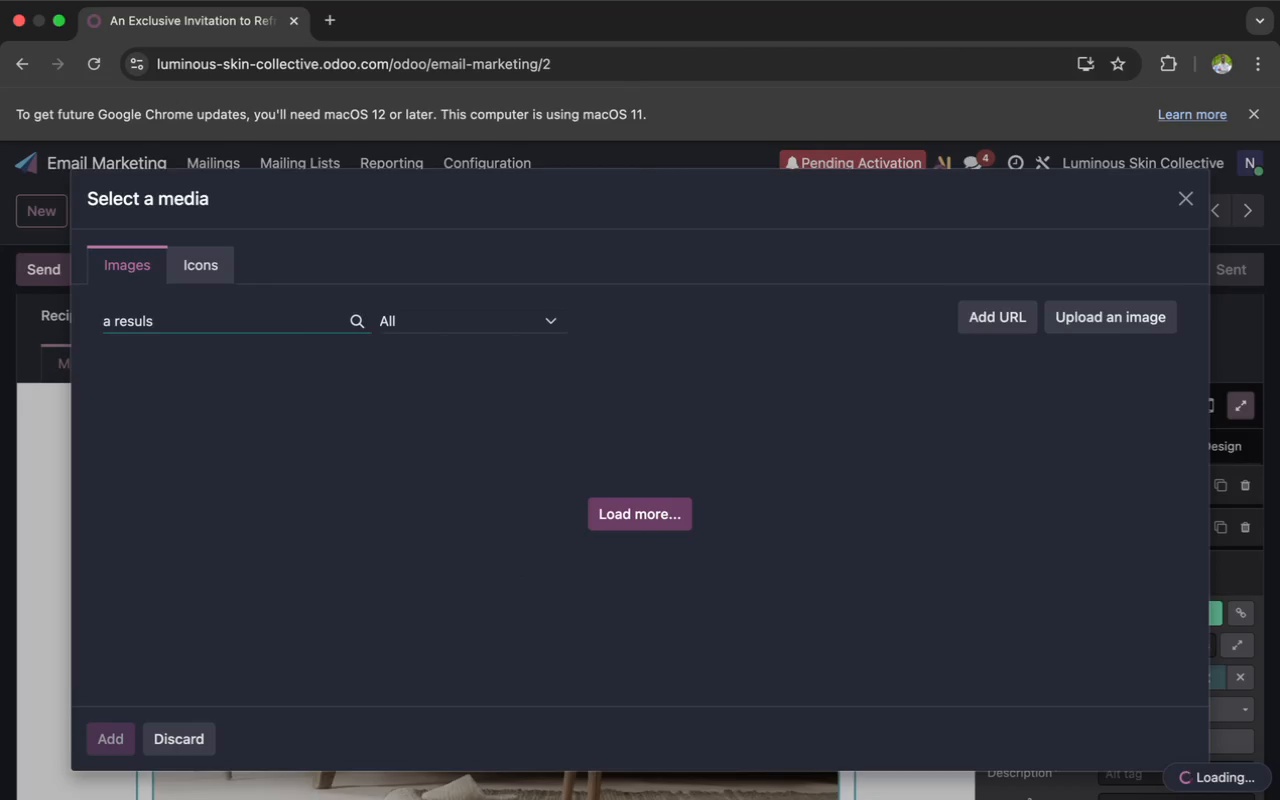 
key(Backspace)
 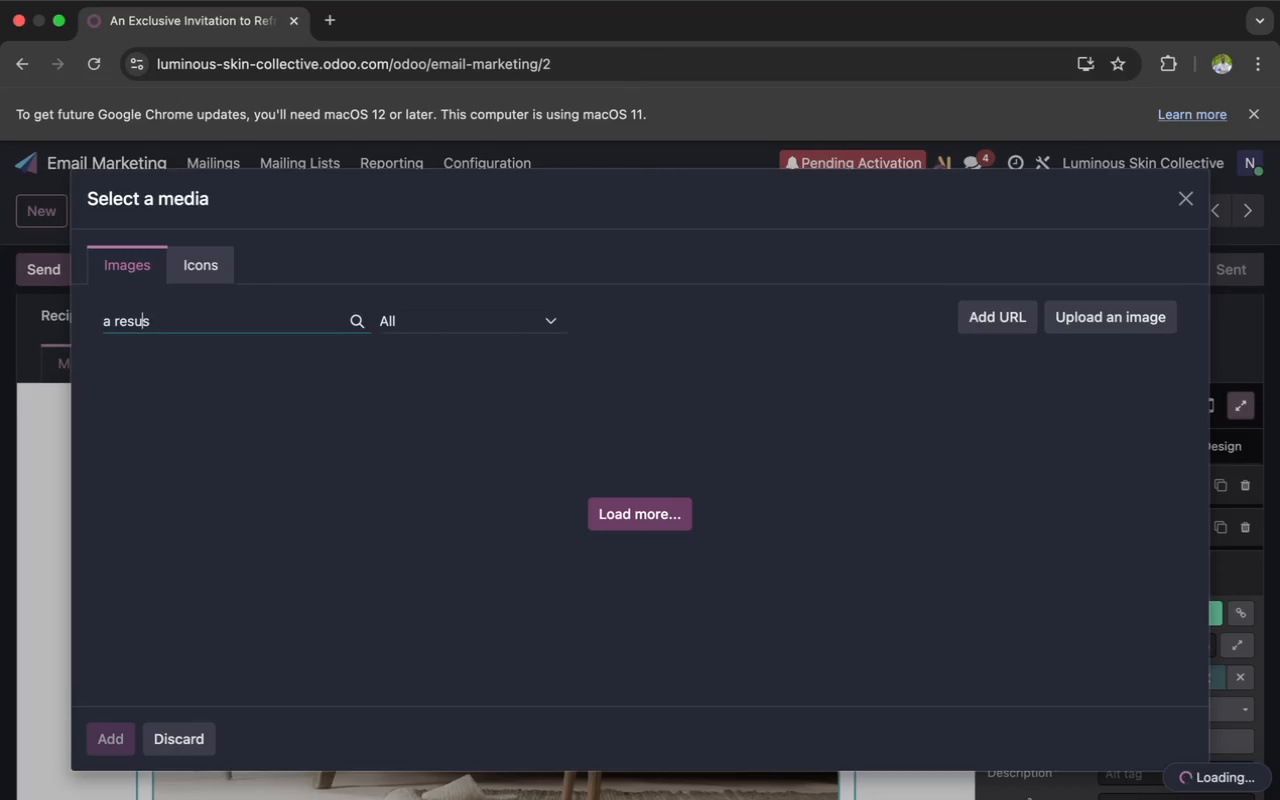 
key(Backspace)
 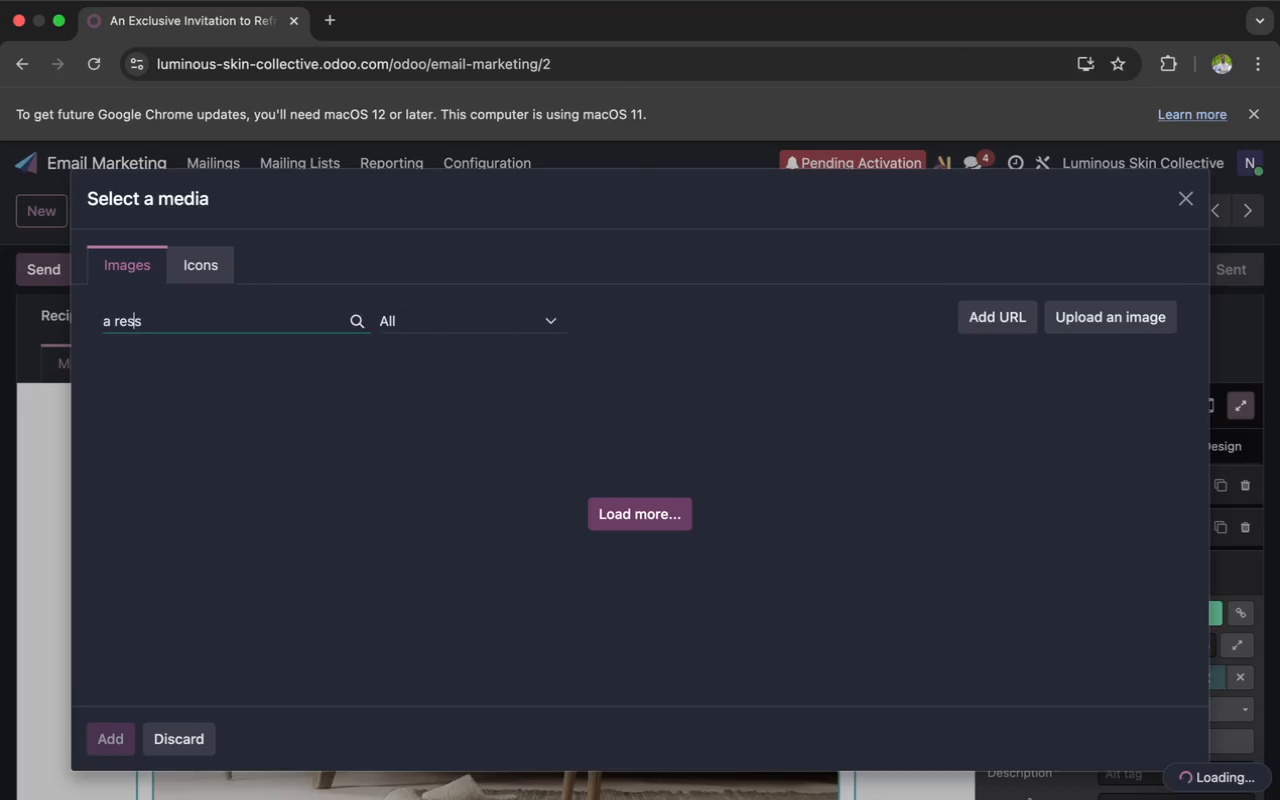 
key(Backspace)
 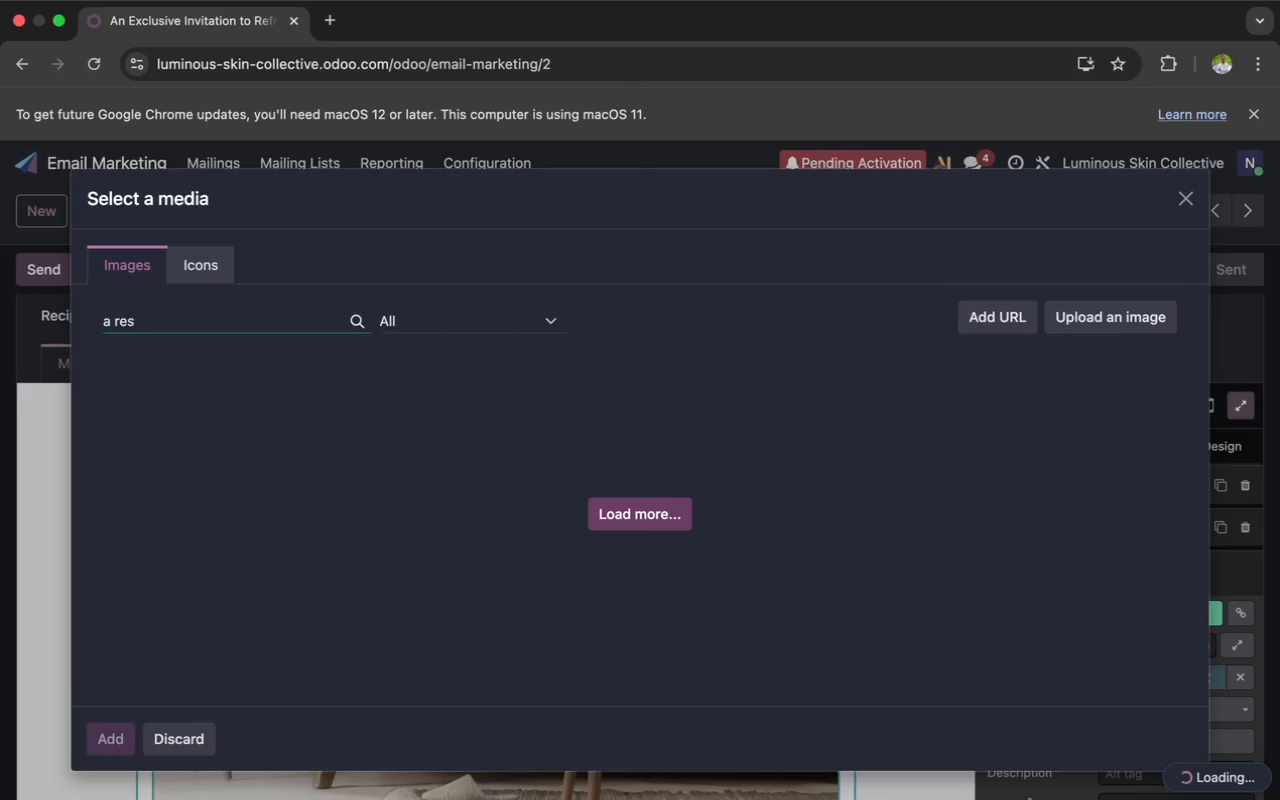 
key(Backspace)
 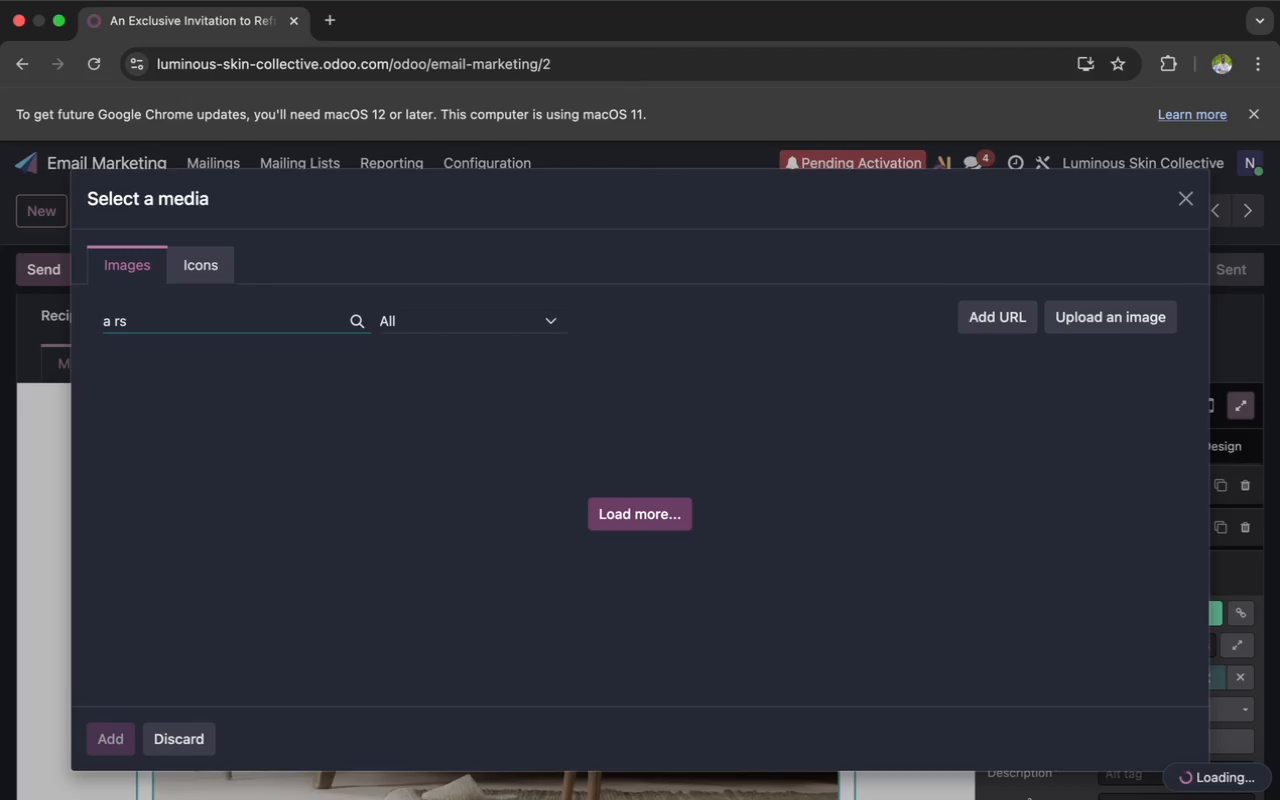 
key(Backspace)
 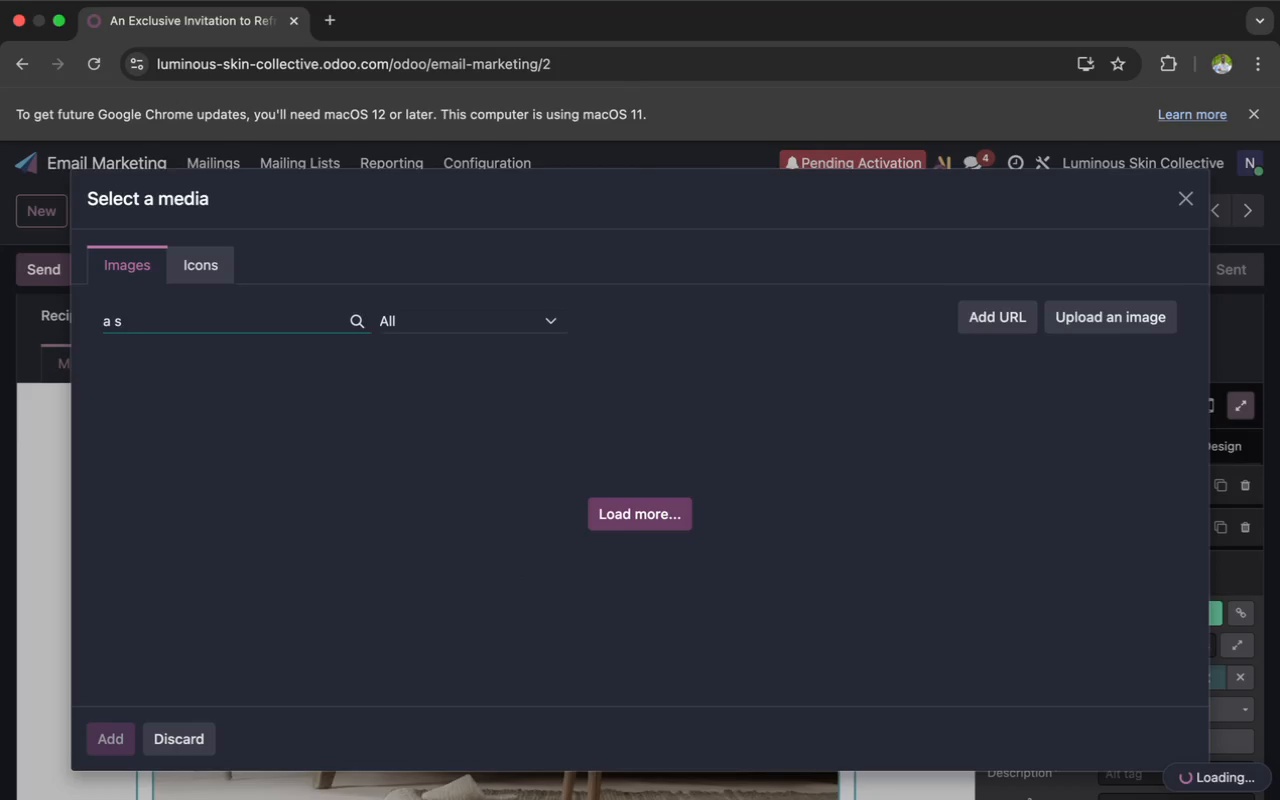 
key(Backspace)
 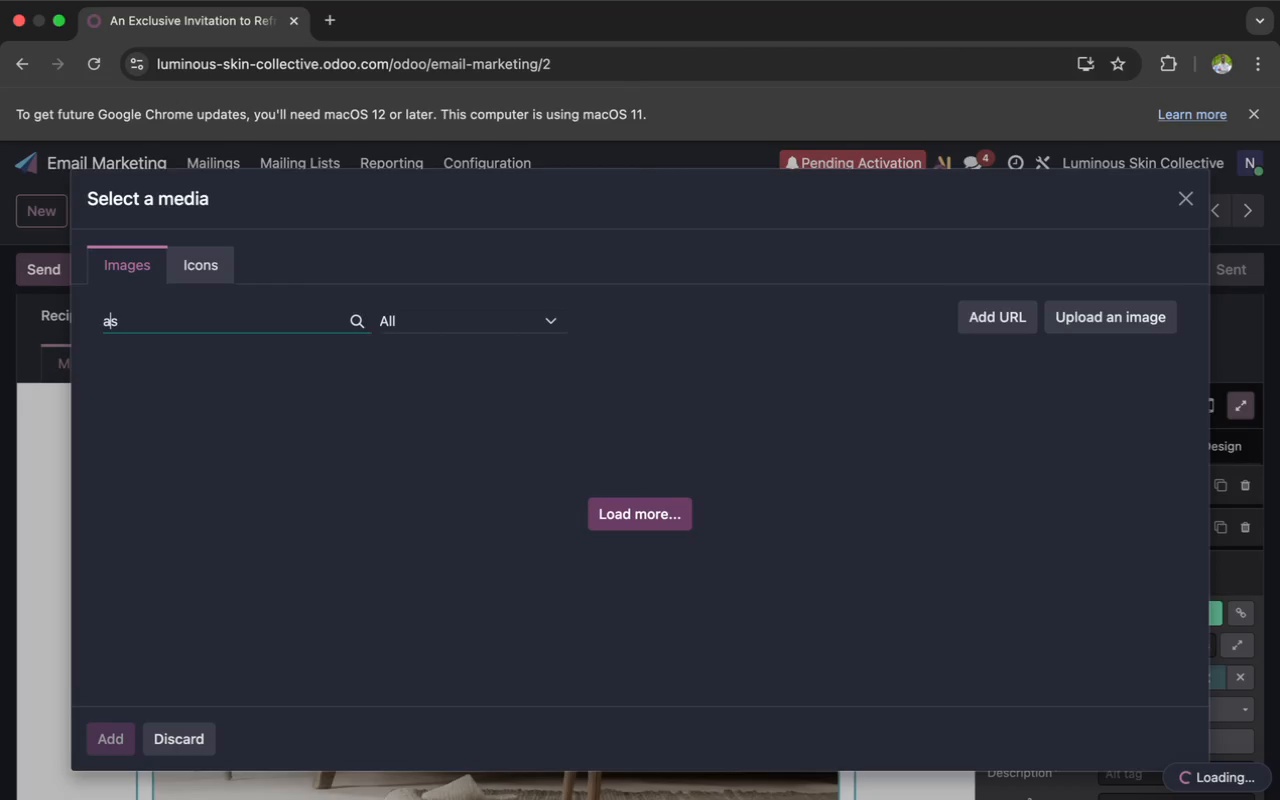 
key(Backspace)
 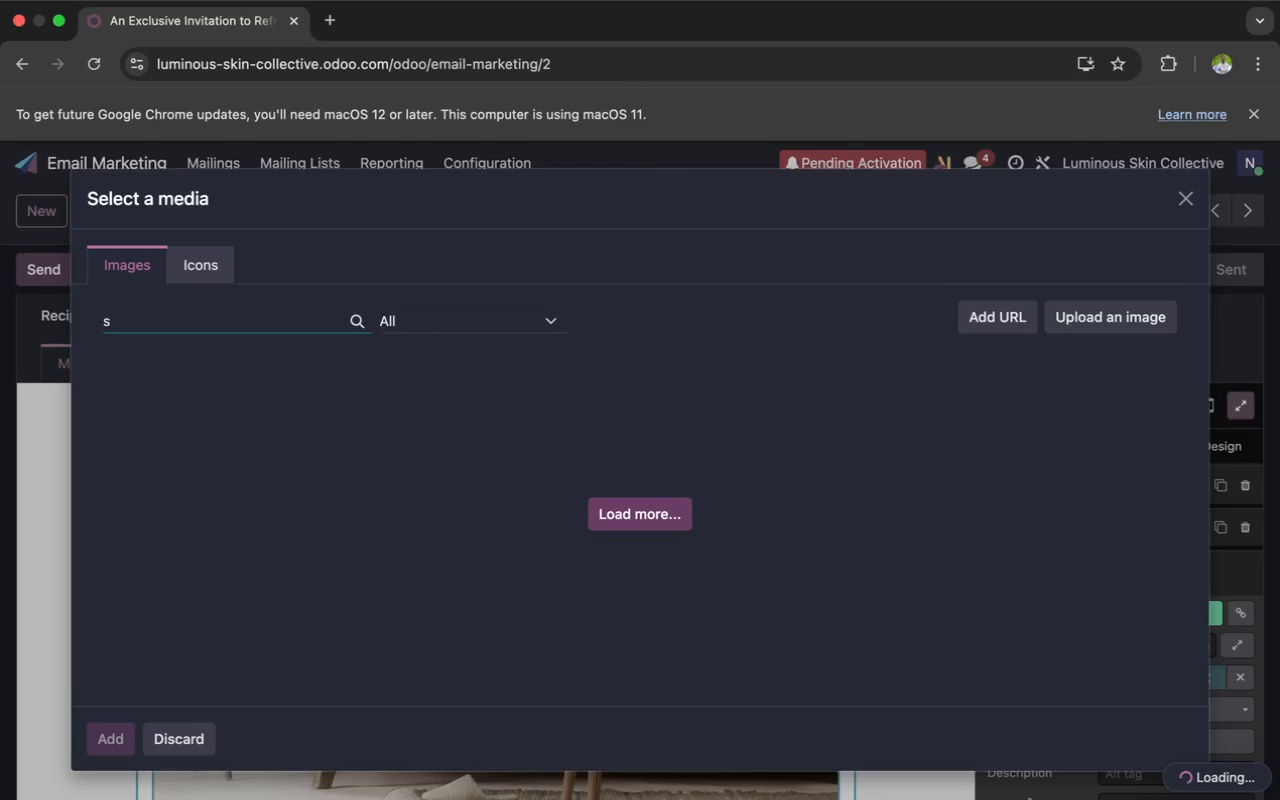 
key(Backspace)
 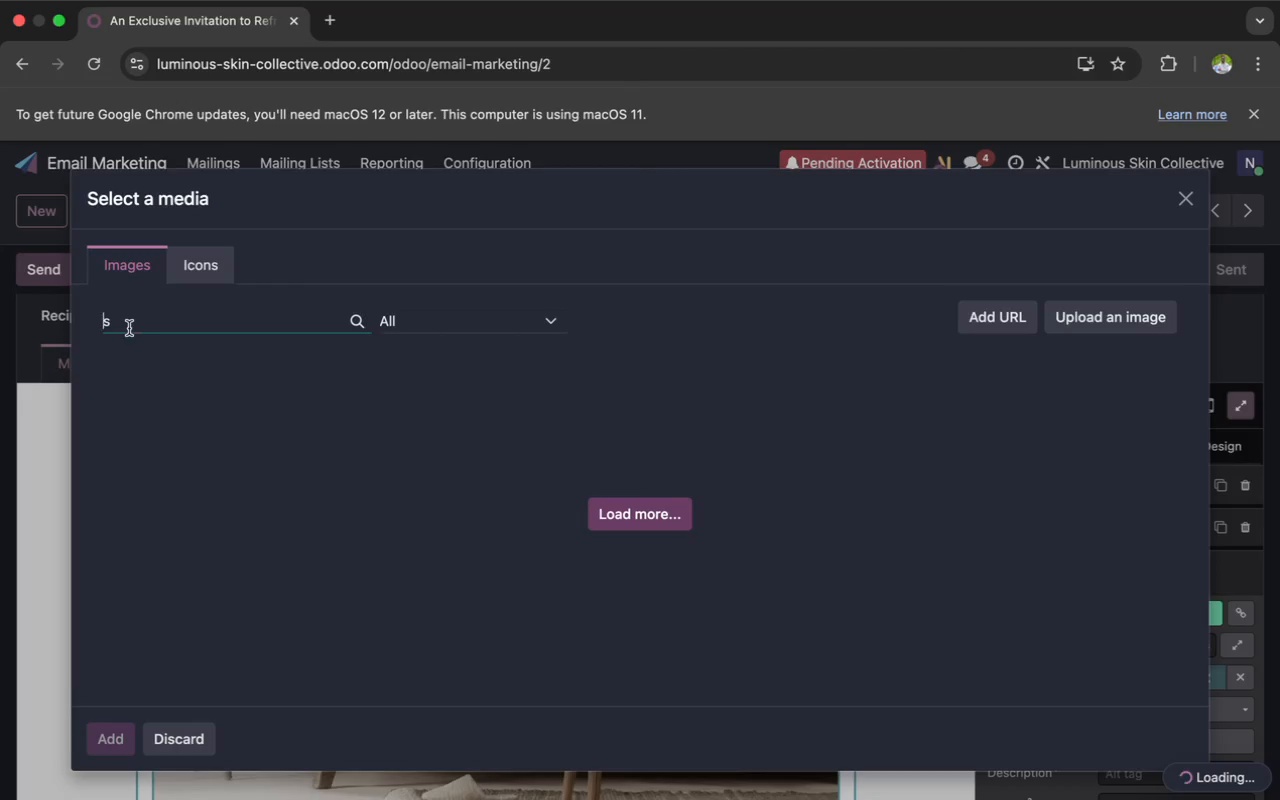 
left_click([116, 325])
 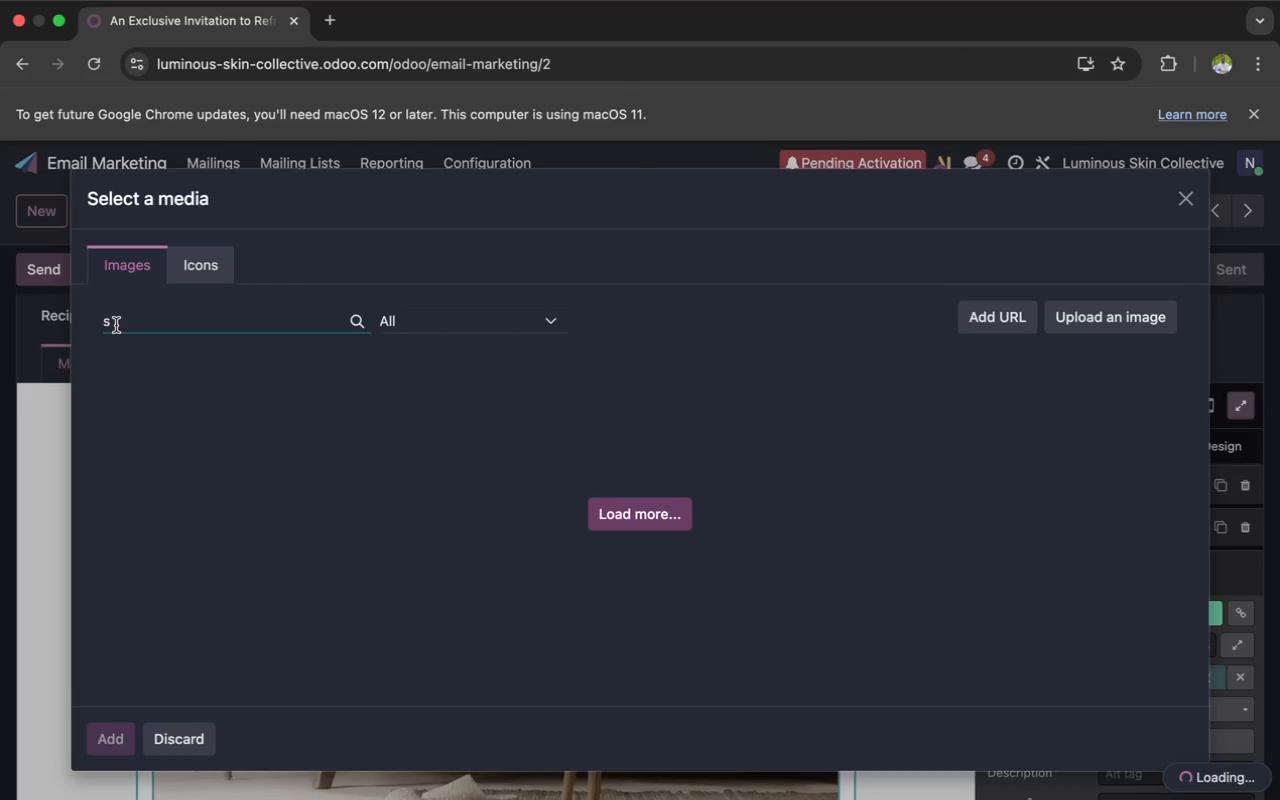 
key(Backspace)
 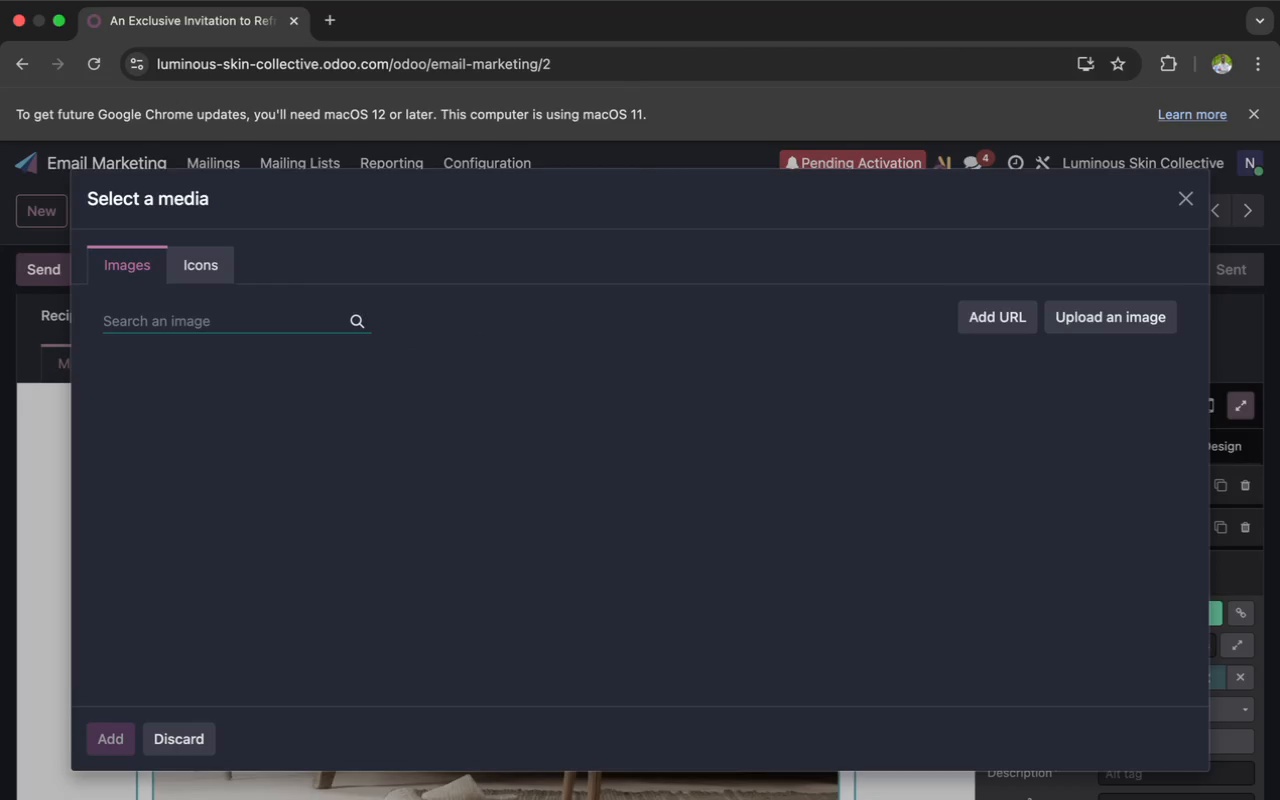 
type(luc)
key(Backspace)
type(x)
 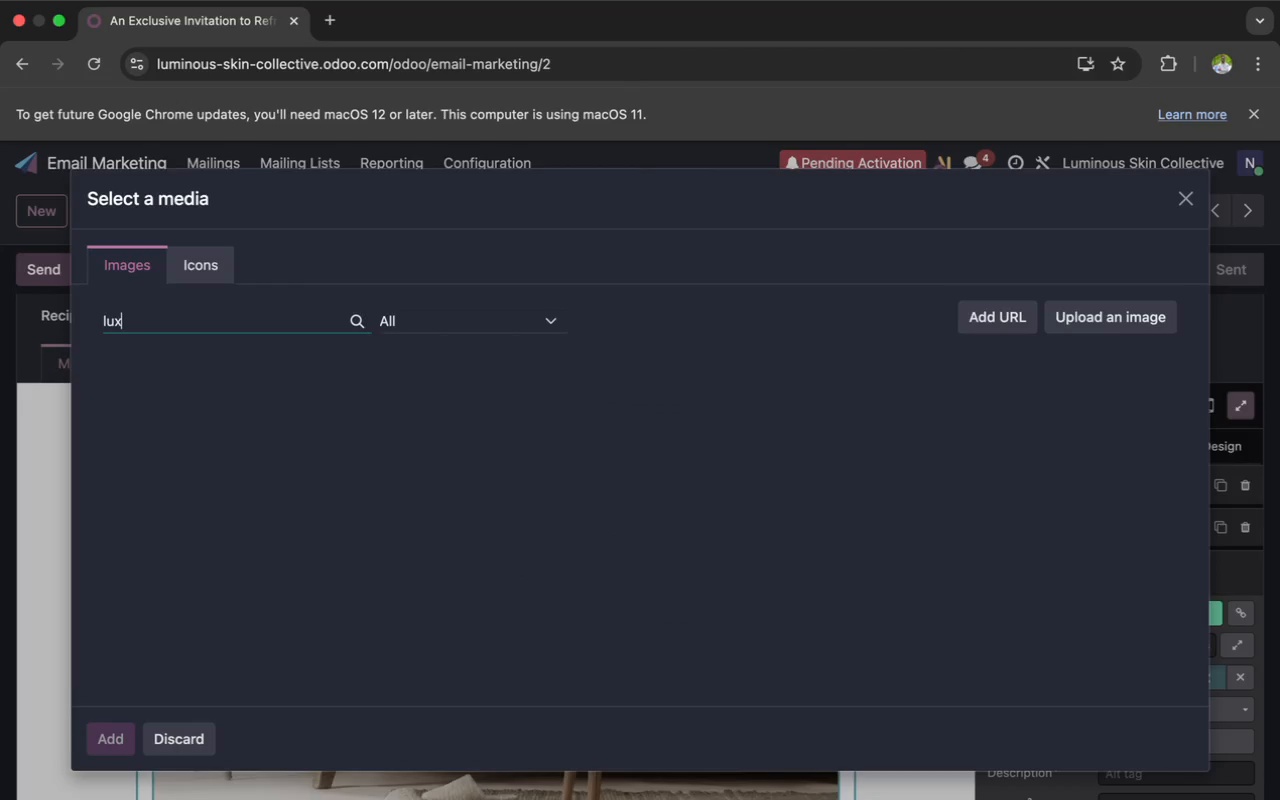 
wait(7.35)
 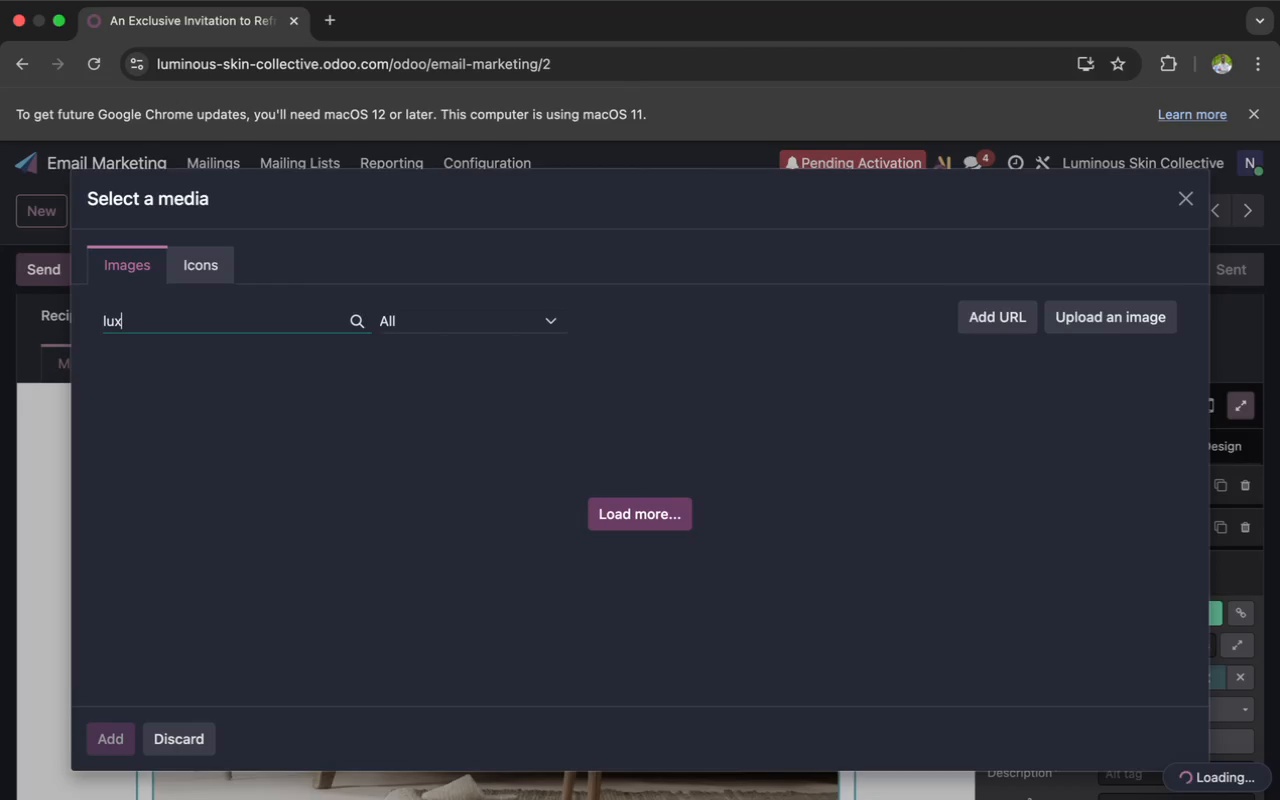 
key(U)
 